 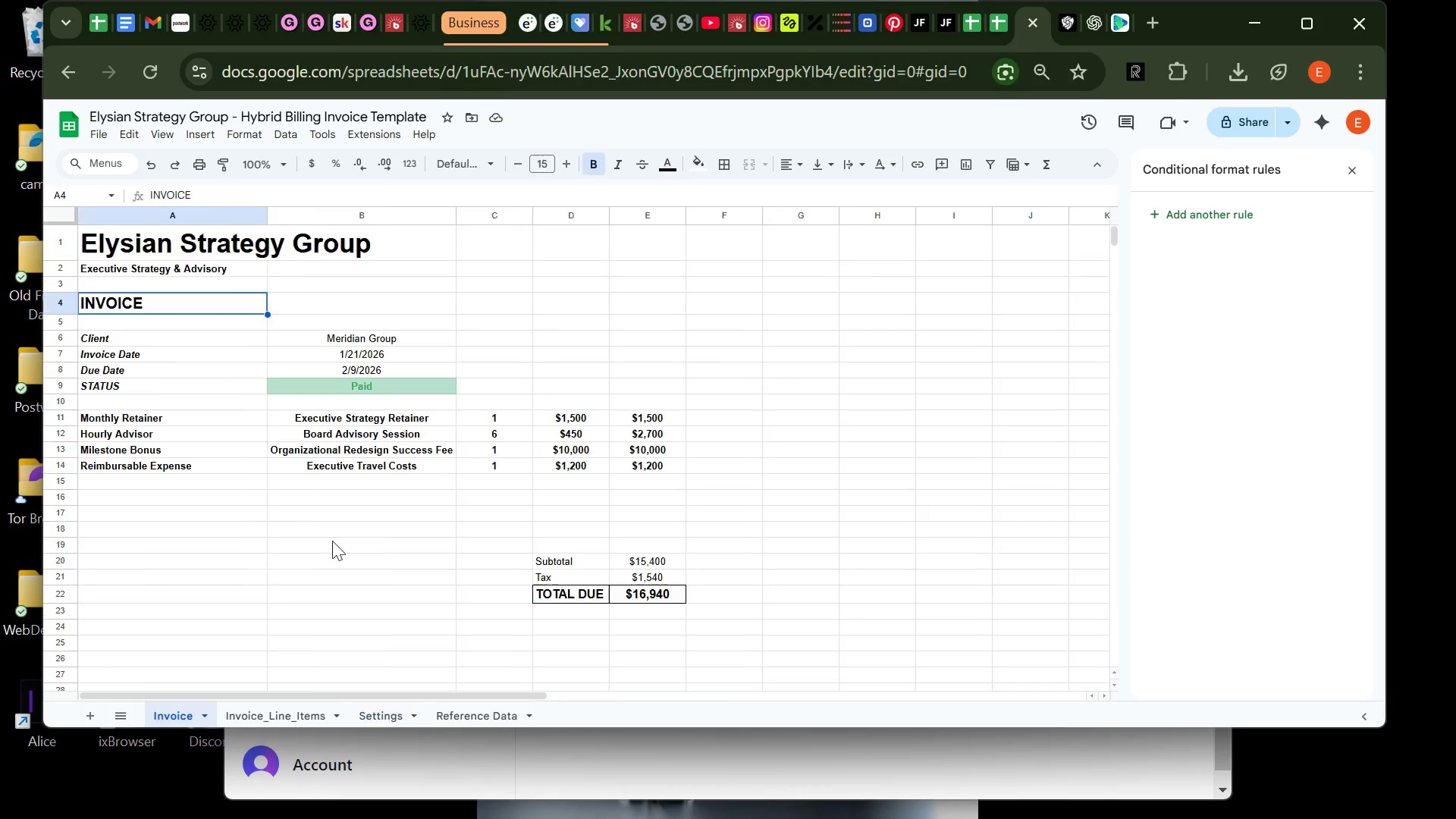 
left_click([388, 426])
 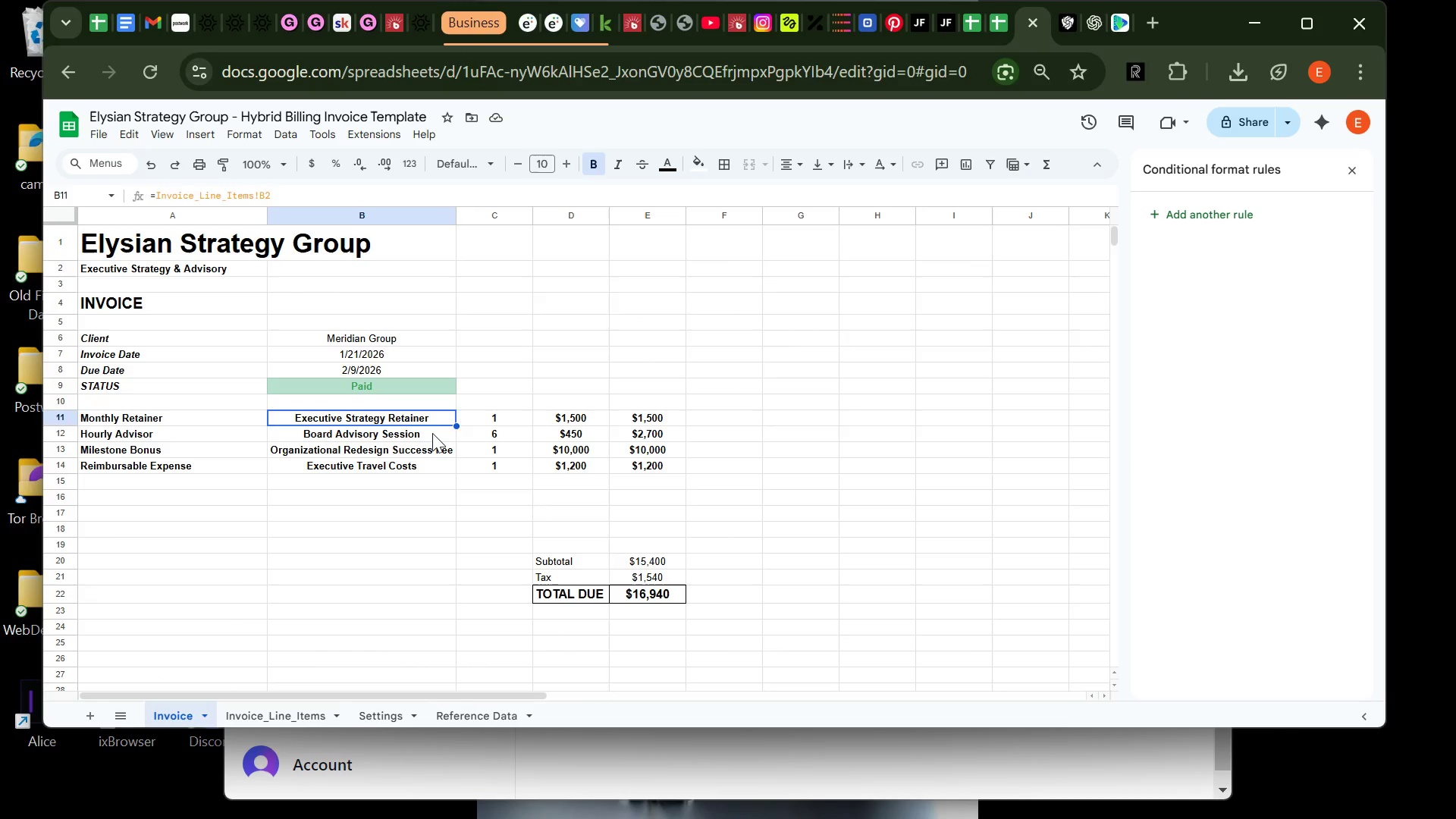 
left_click([432, 433])
 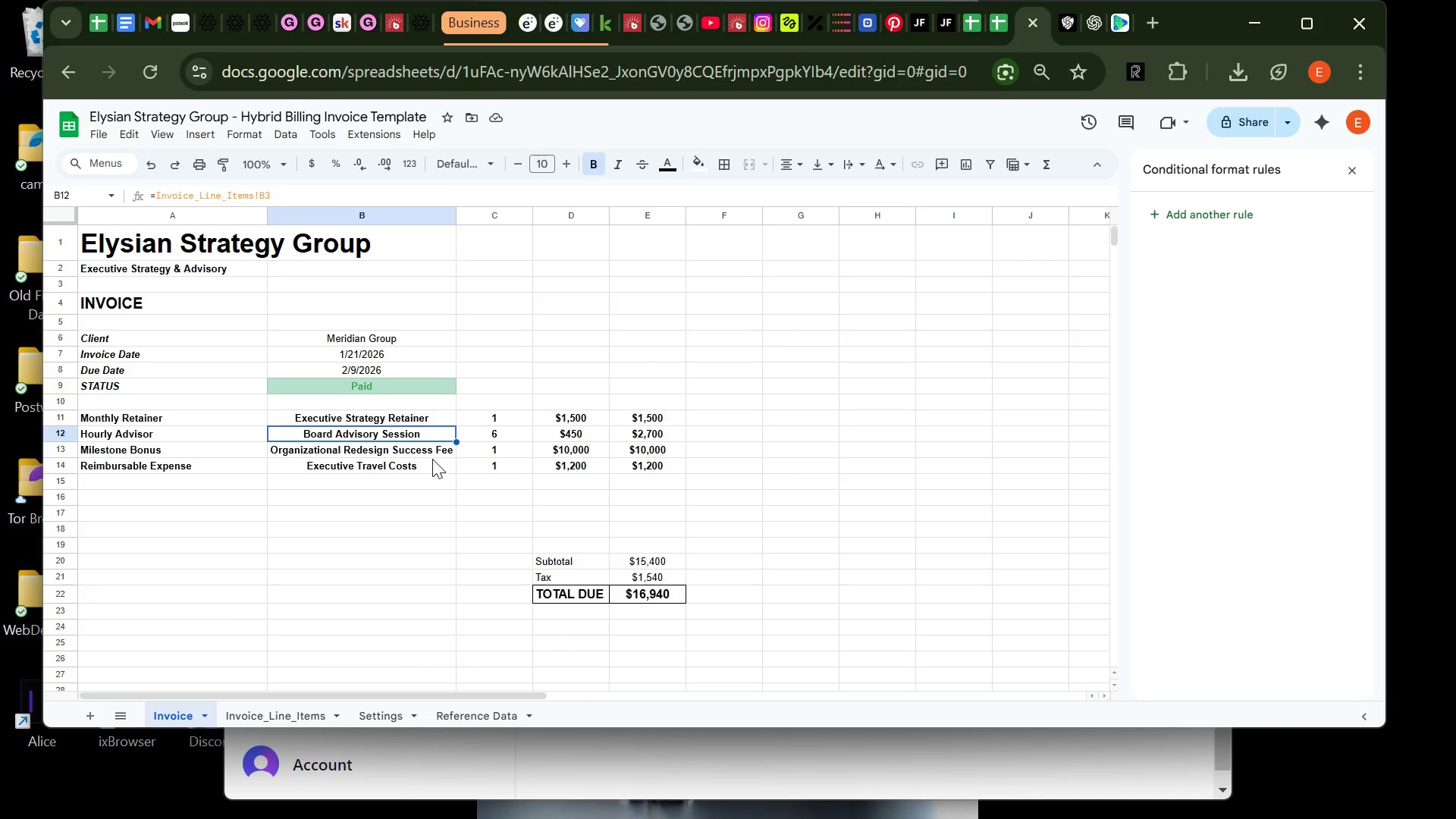 
left_click([432, 459])
 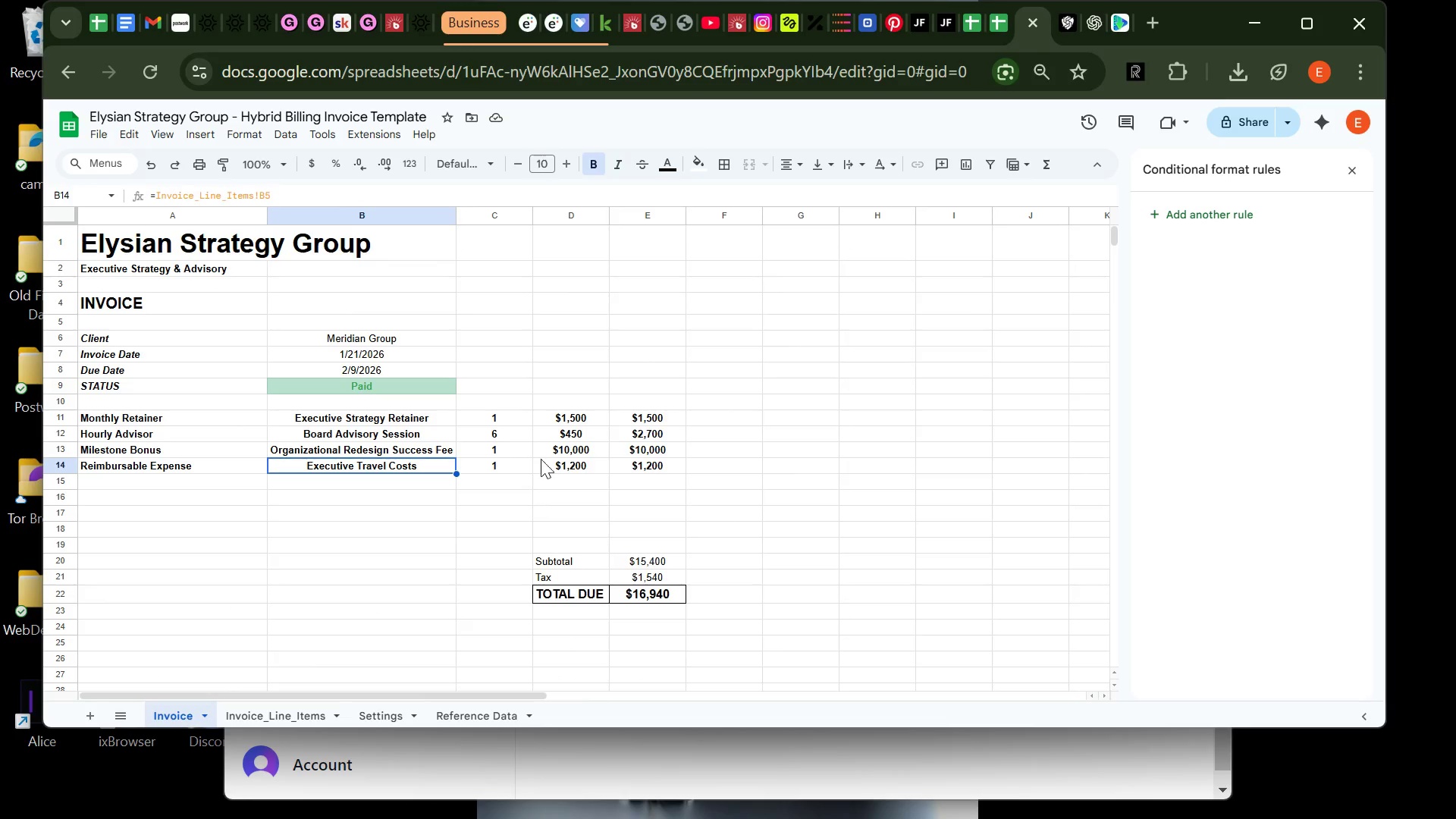 
left_click([541, 459])
 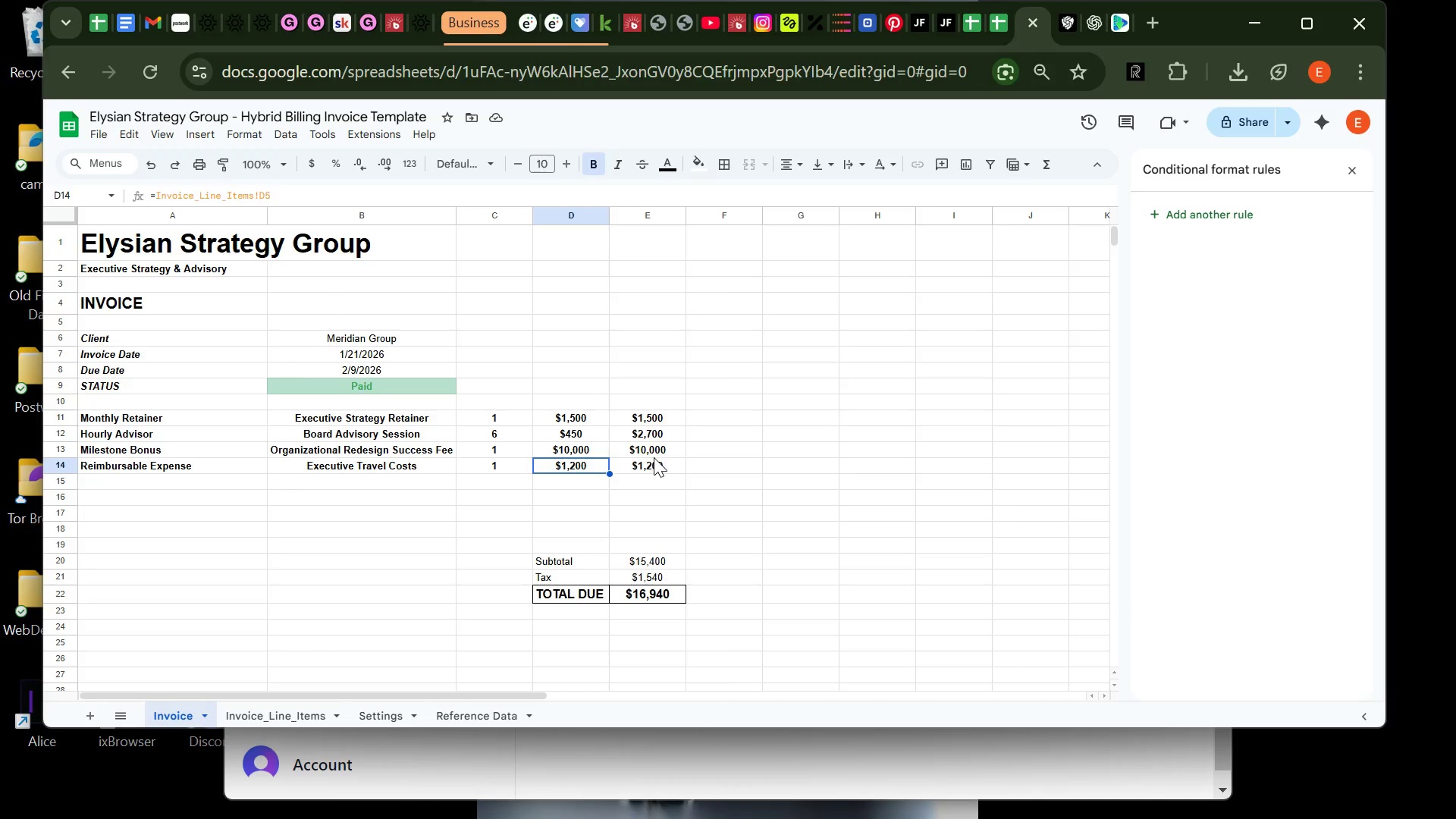 
left_click([654, 457])
 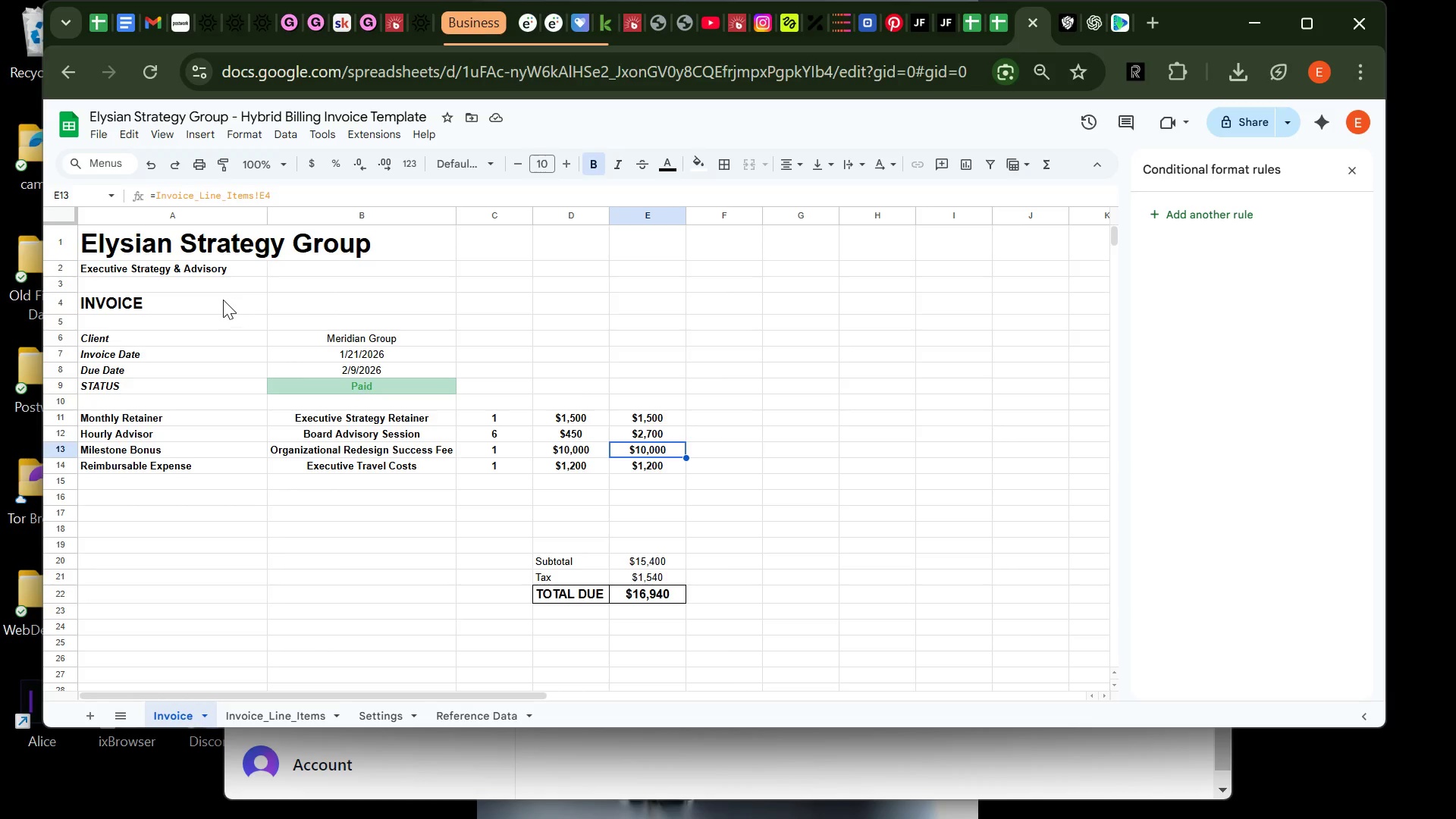 
left_click([223, 301])
 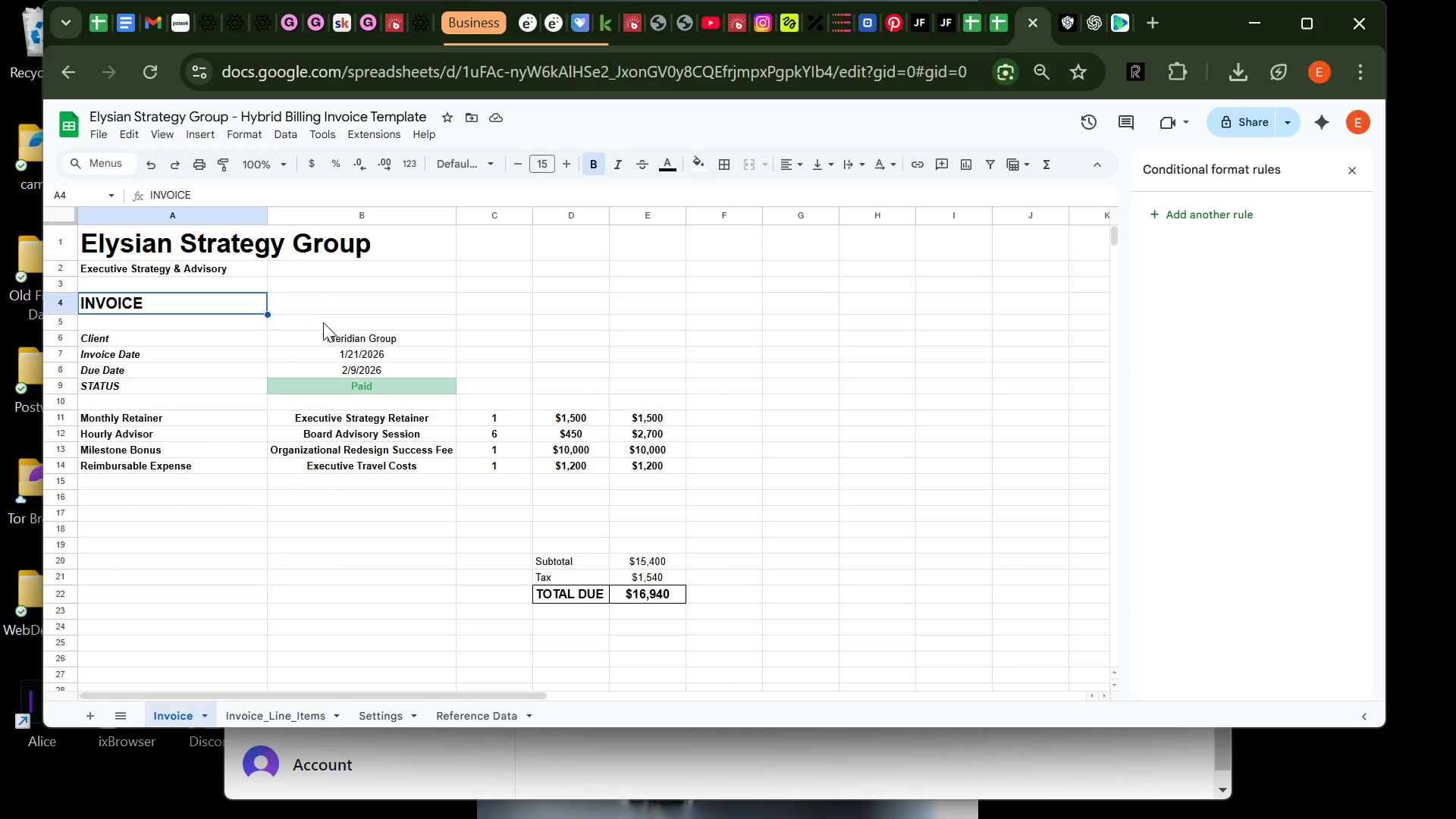 
left_click([328, 328])
 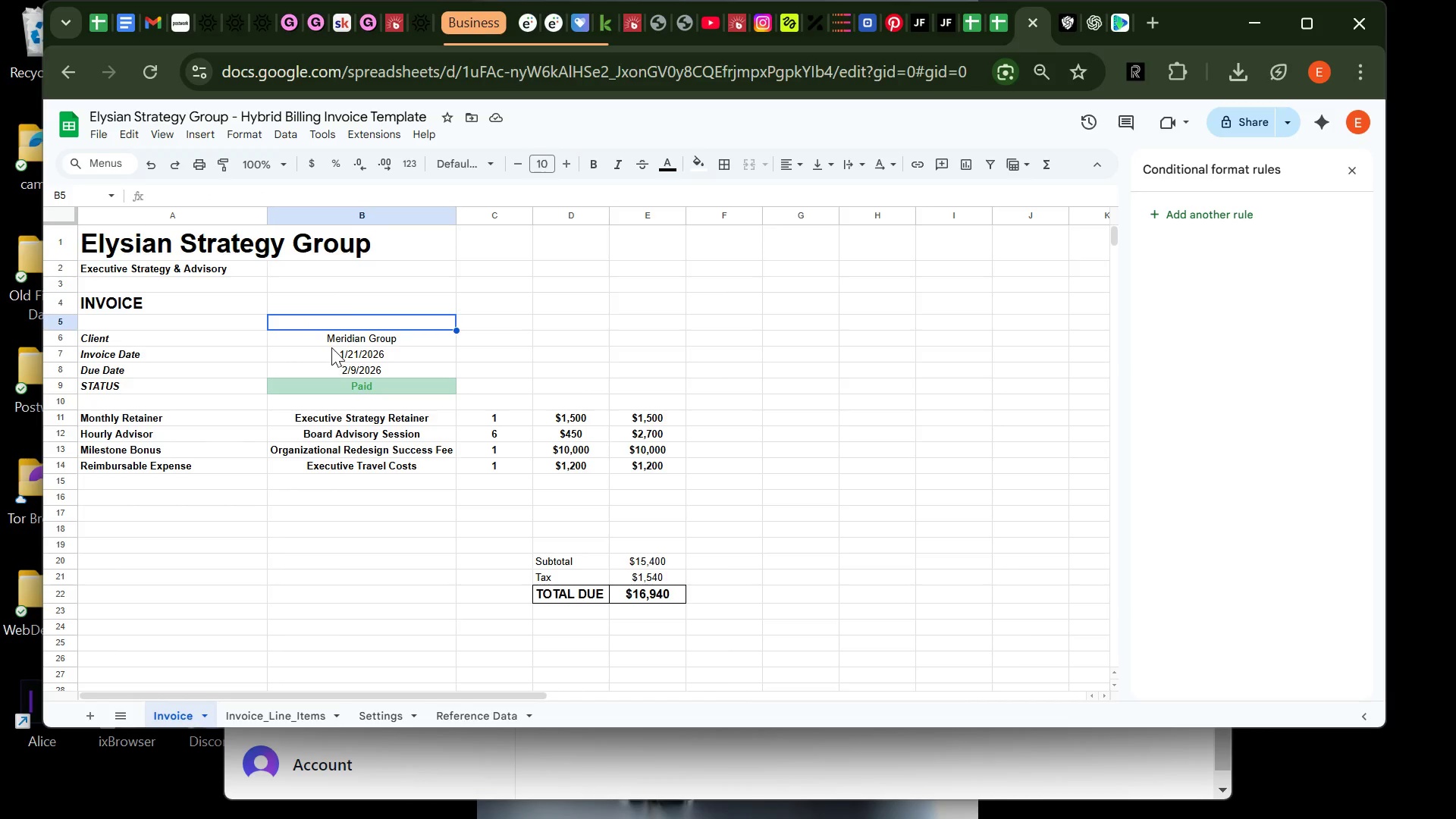 
left_click([331, 347])
 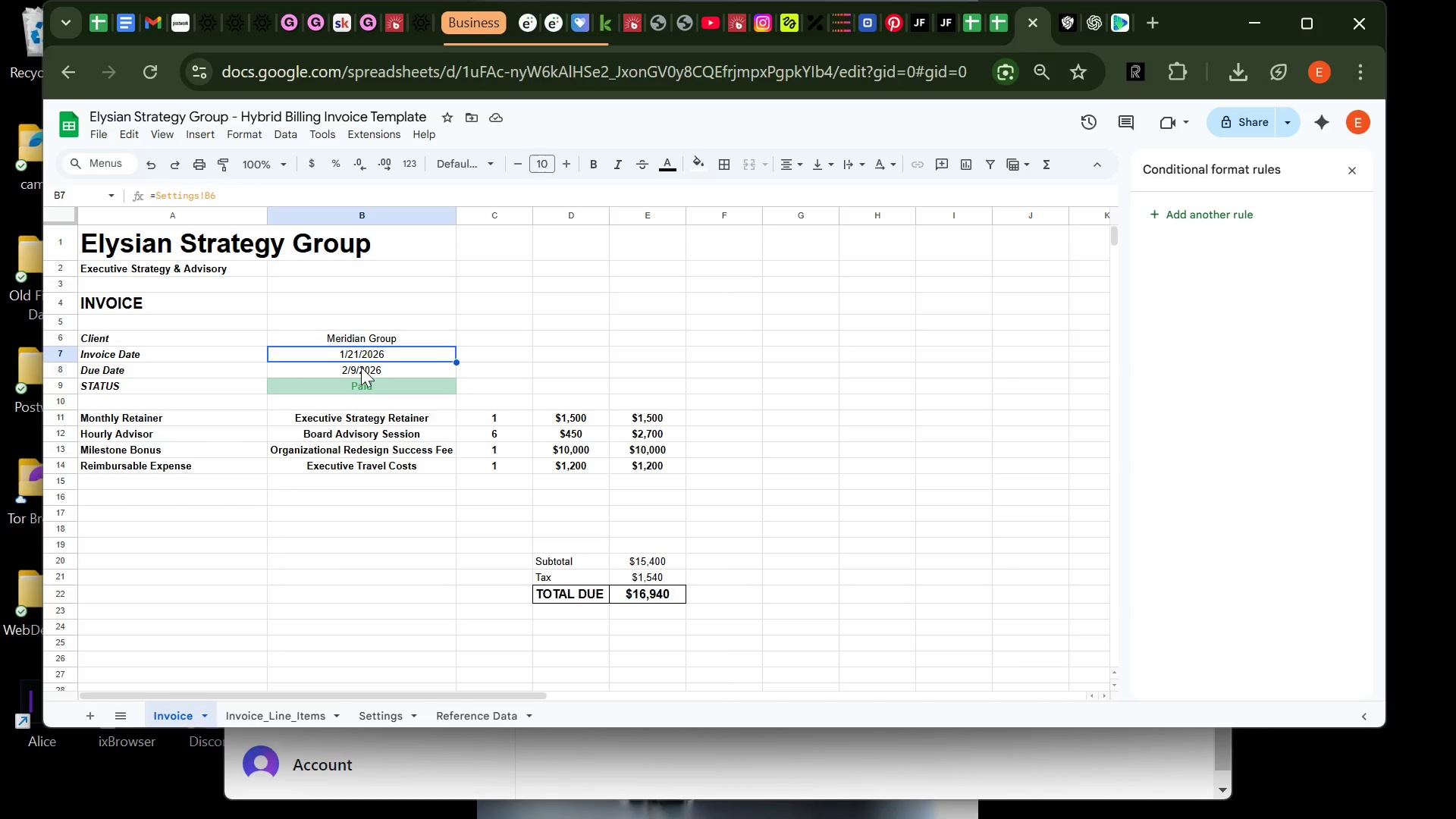 
left_click([361, 367])
 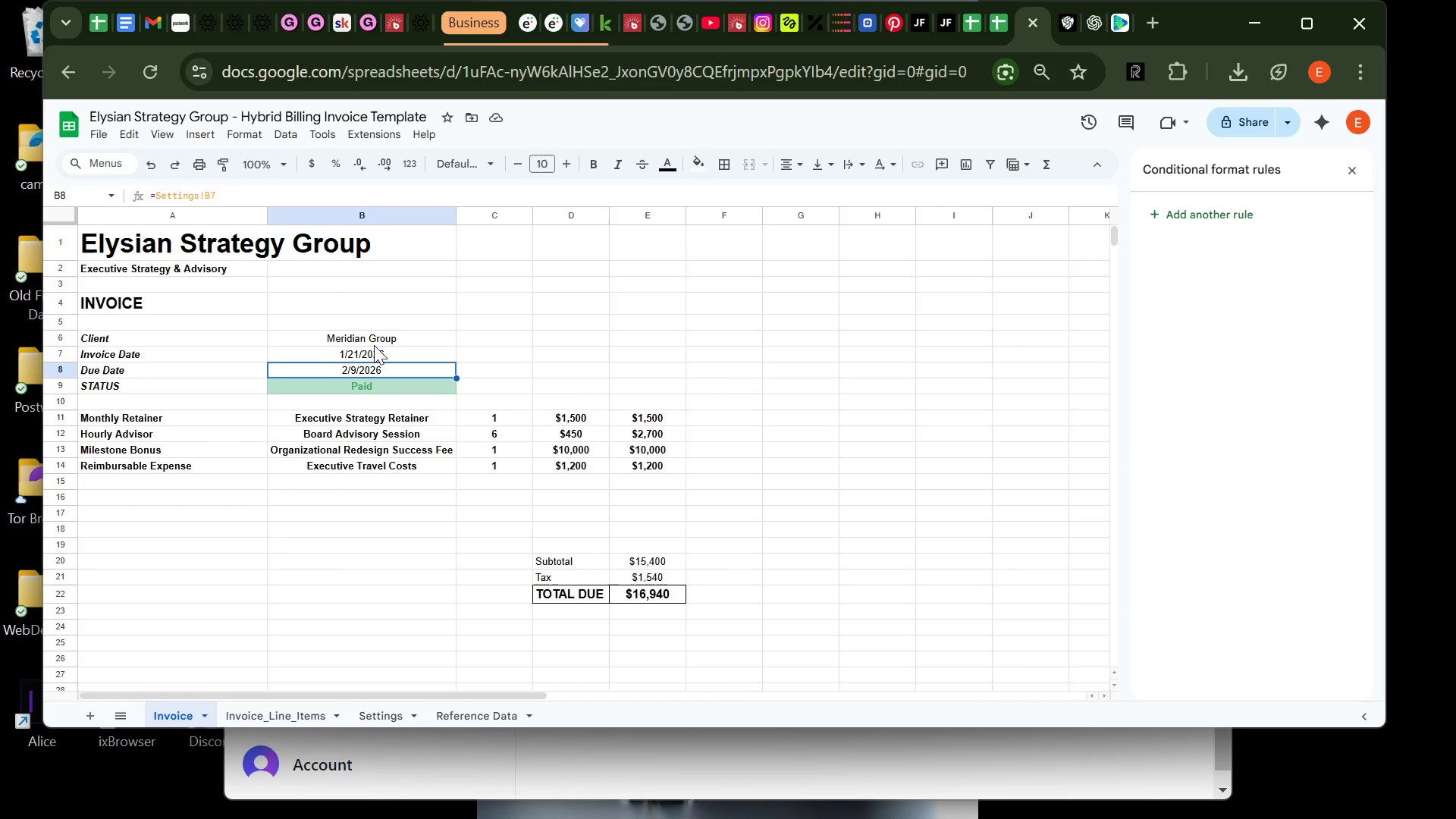 
left_click([374, 345])
 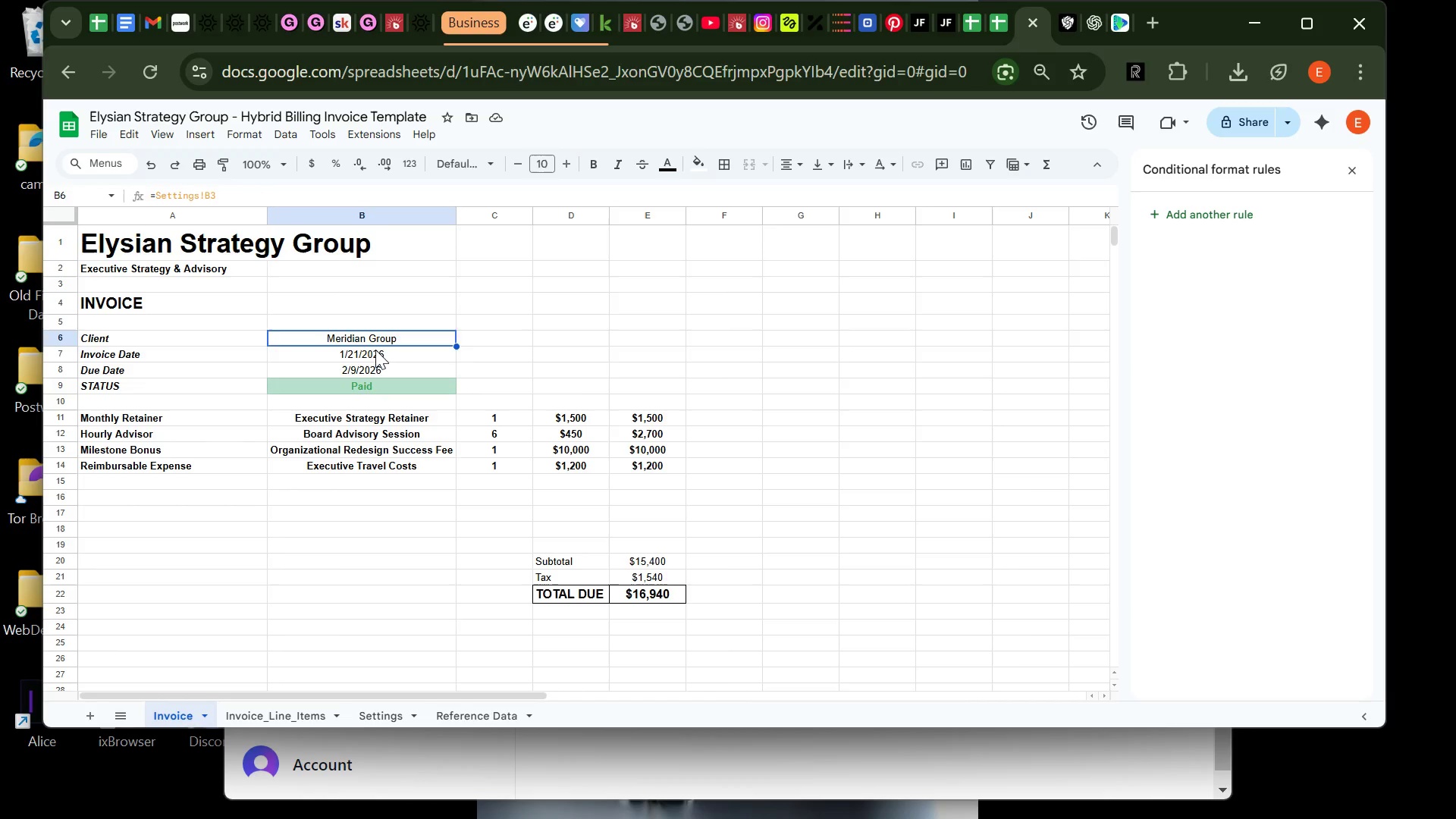 
left_click([375, 350])
 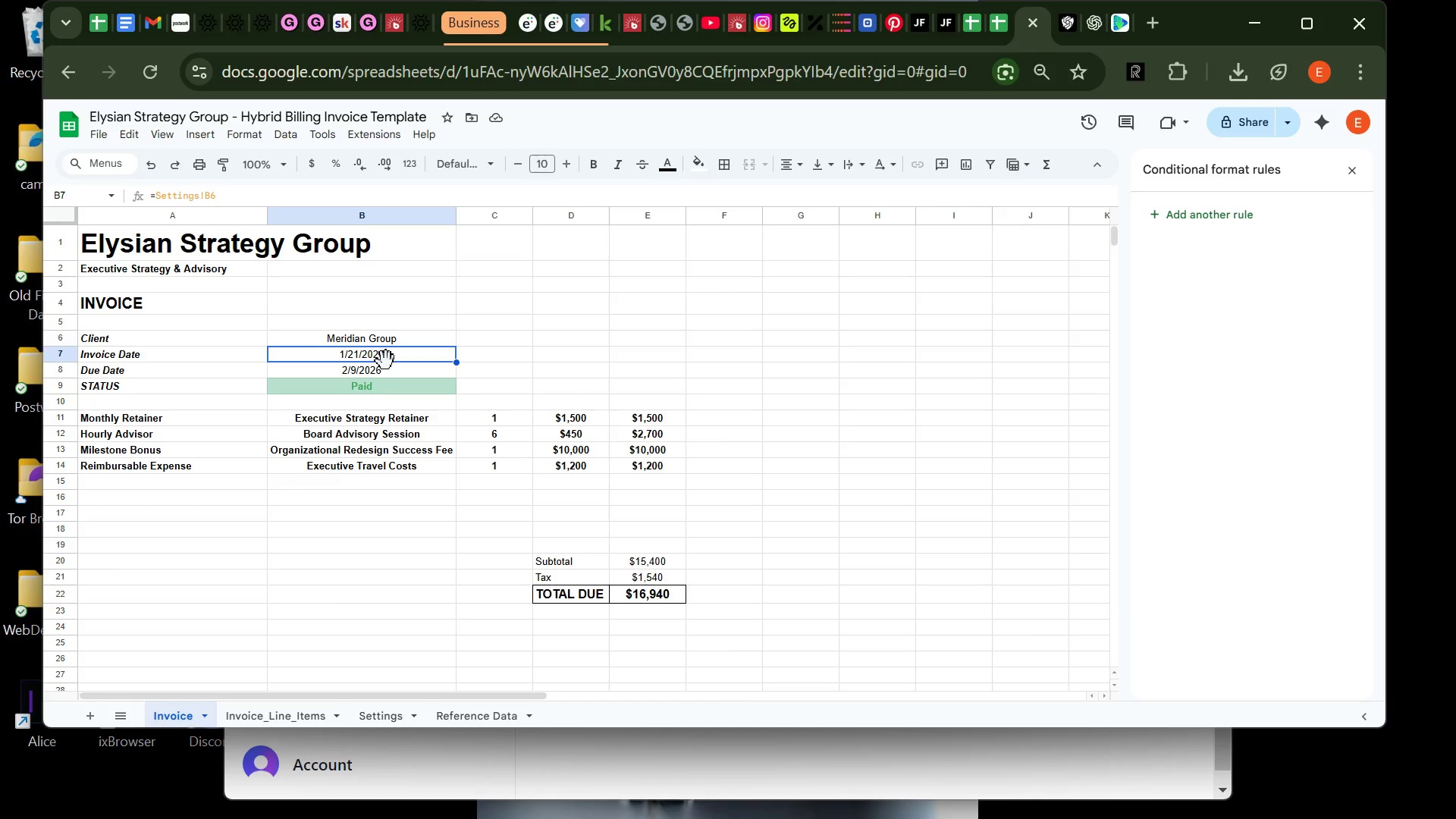 
left_click([386, 361])
 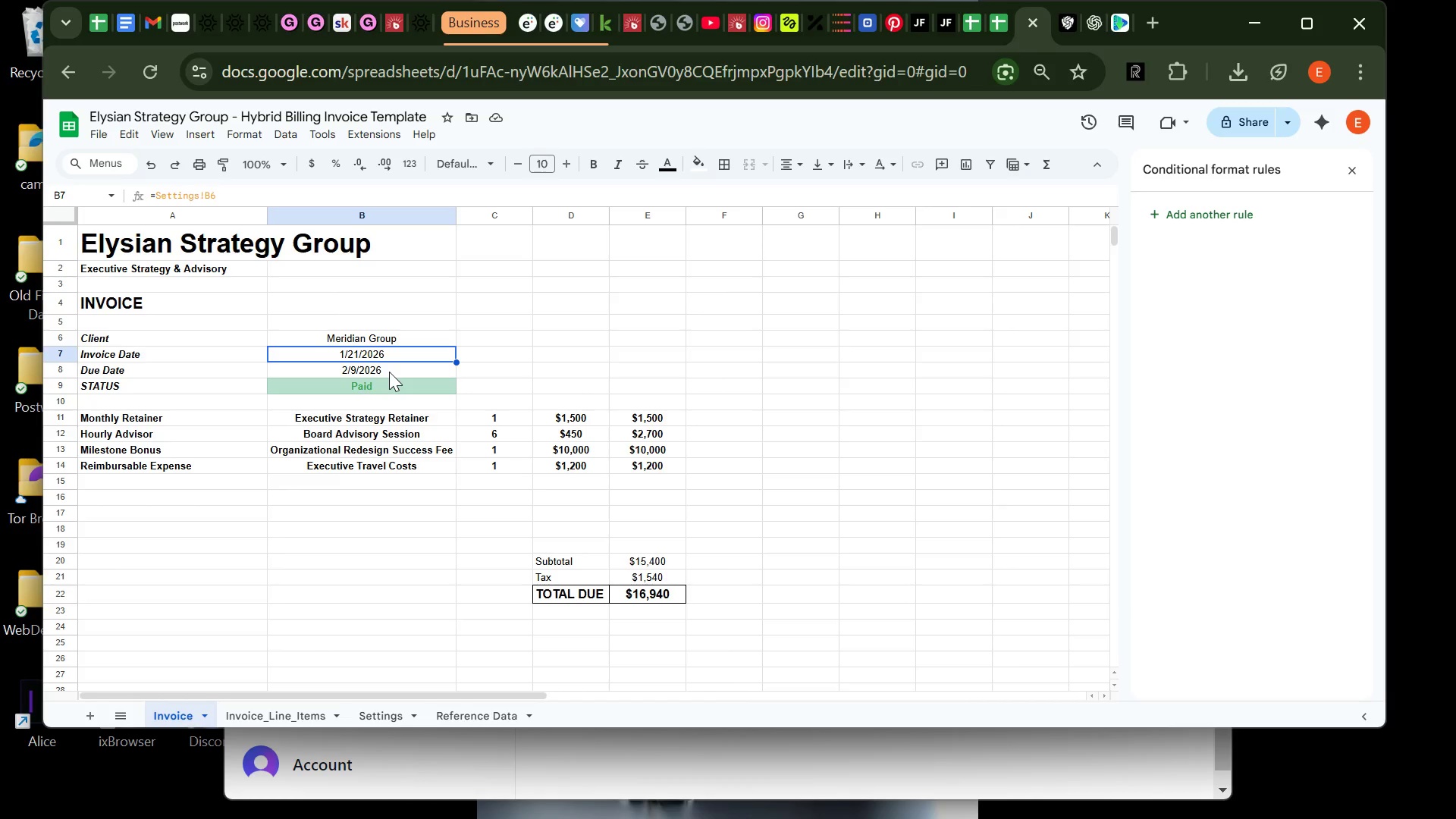 
left_click([389, 372])
 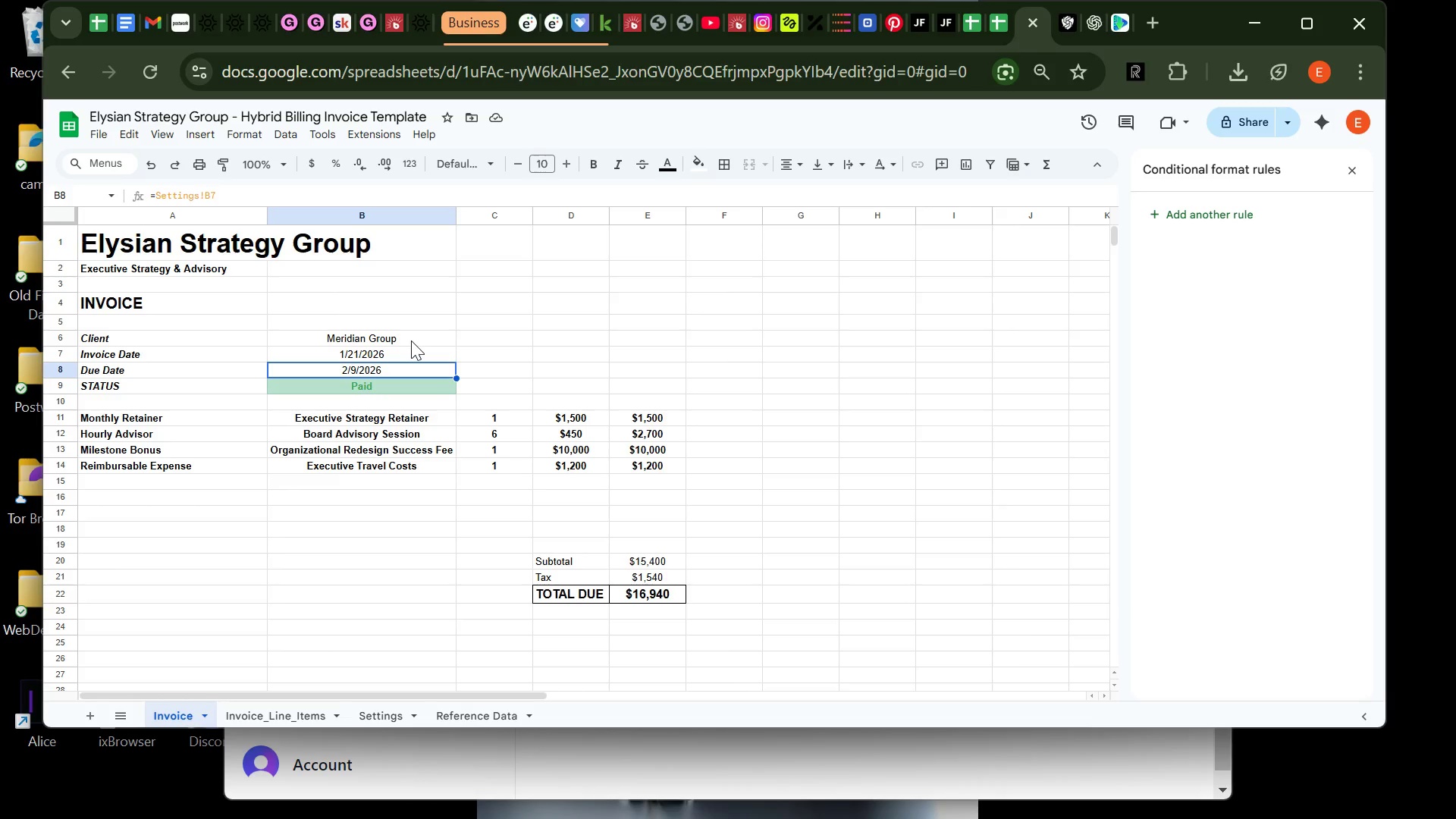 
left_click([411, 340])
 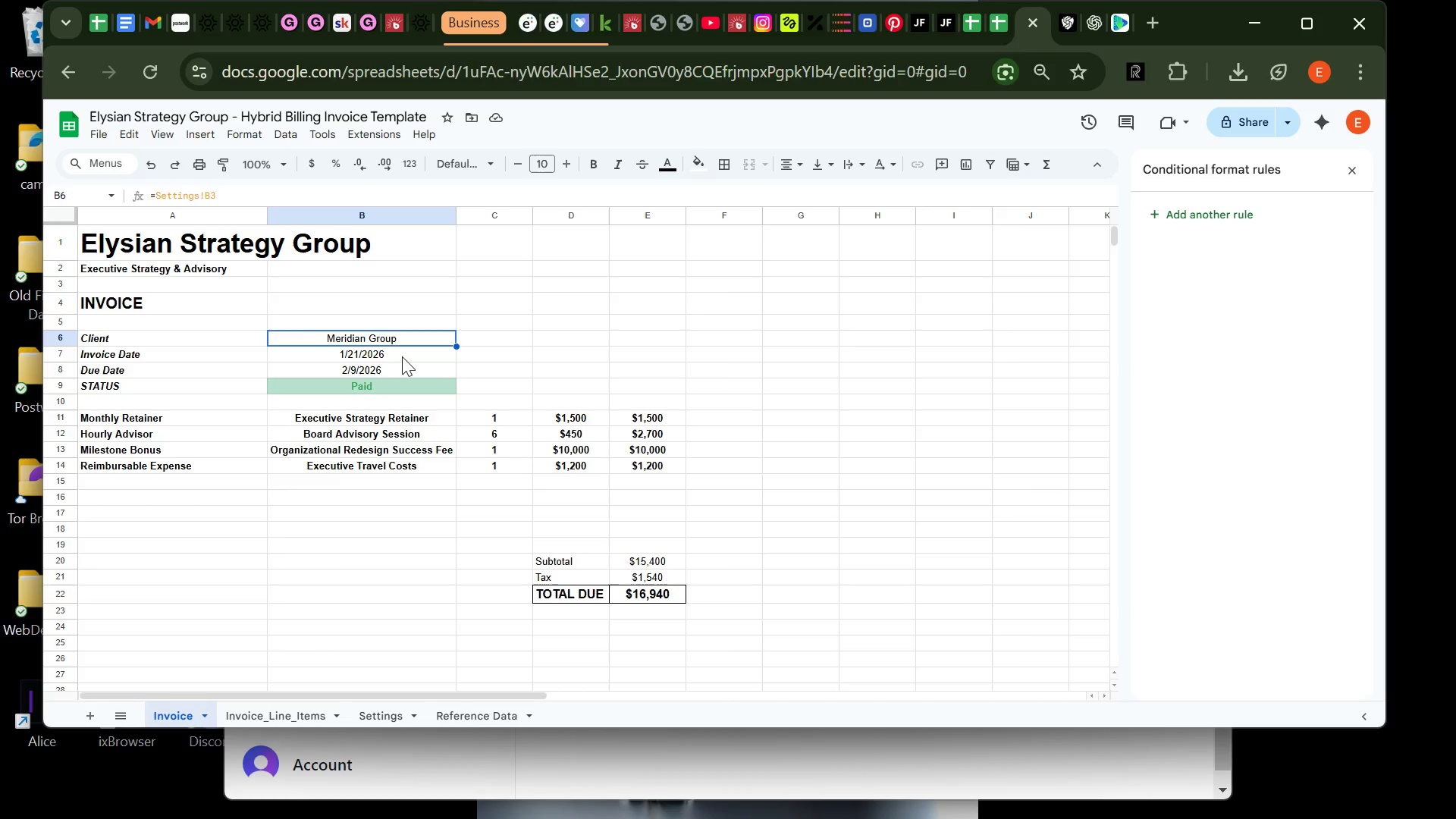 
left_click([402, 356])
 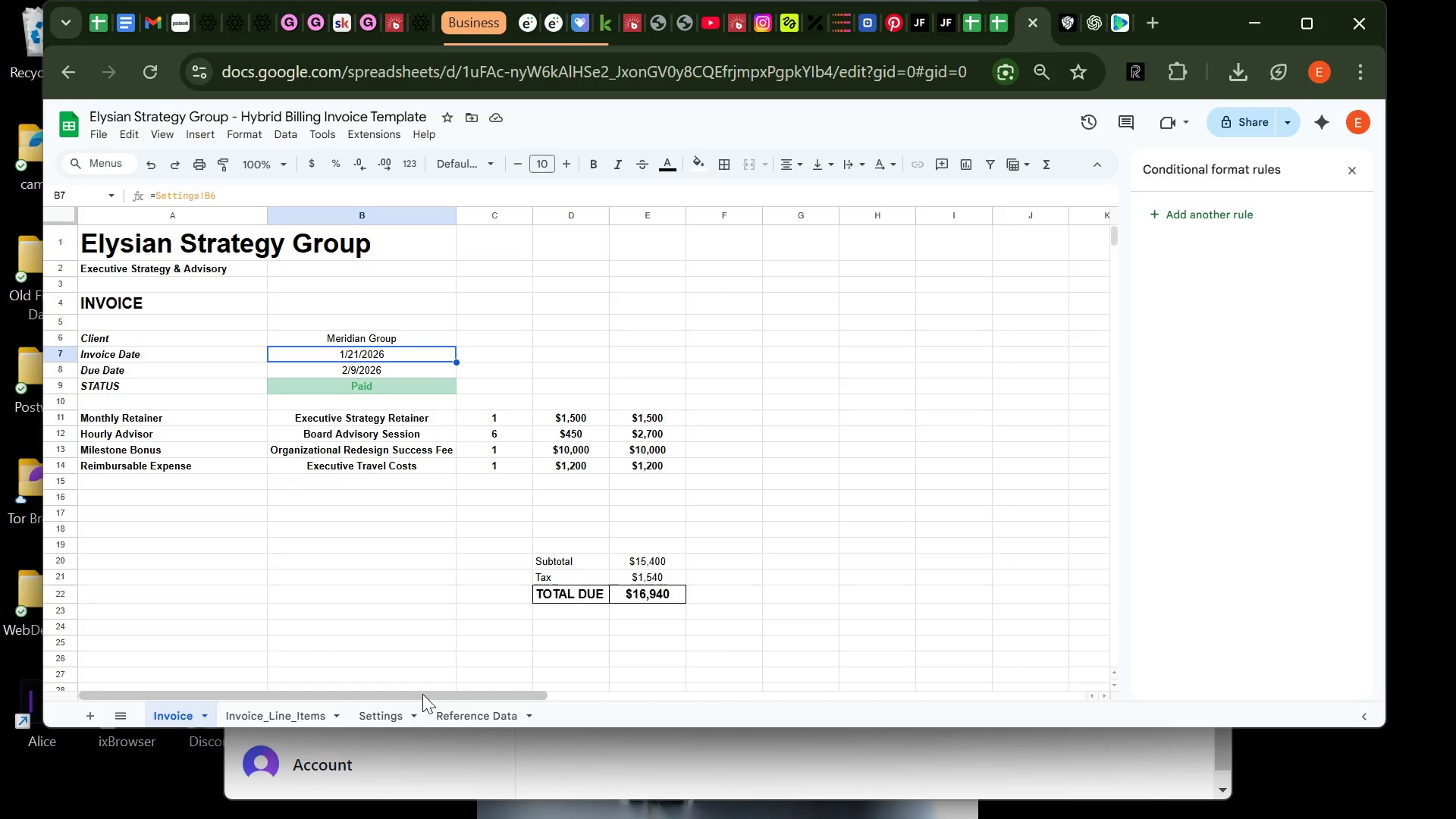 
left_click([375, 710])
 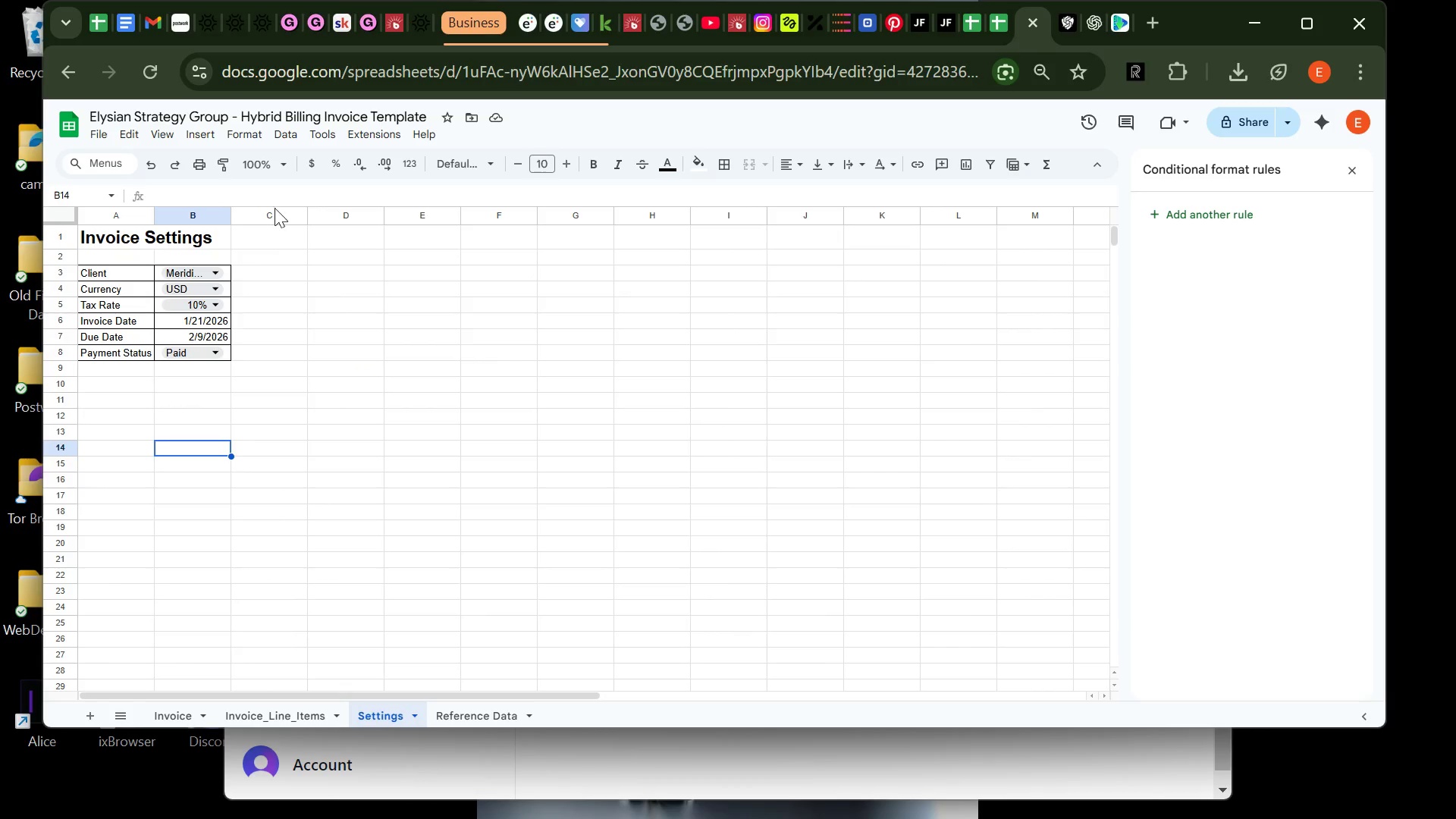 
left_click([250, 134])
 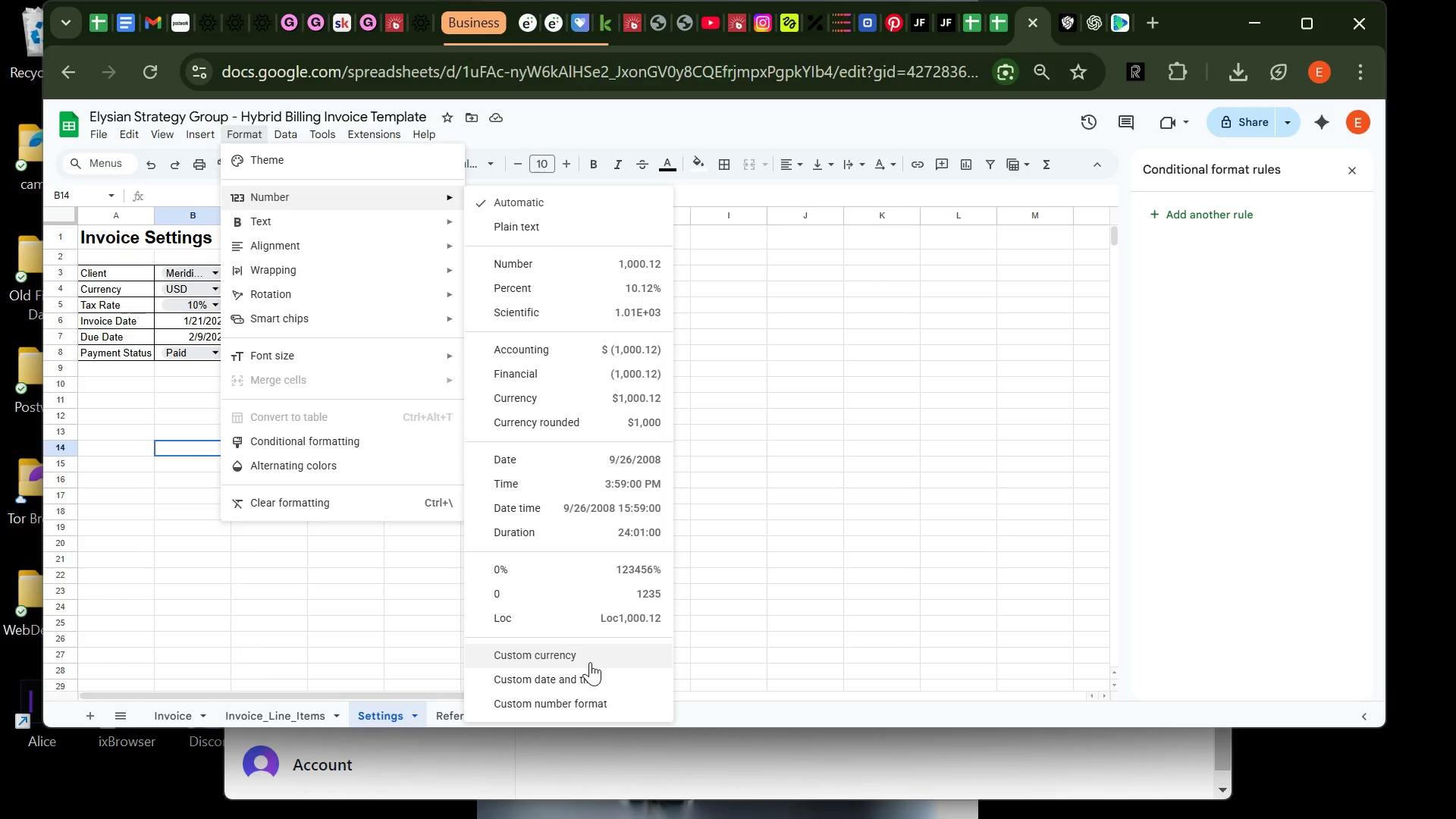 
wait(7.23)
 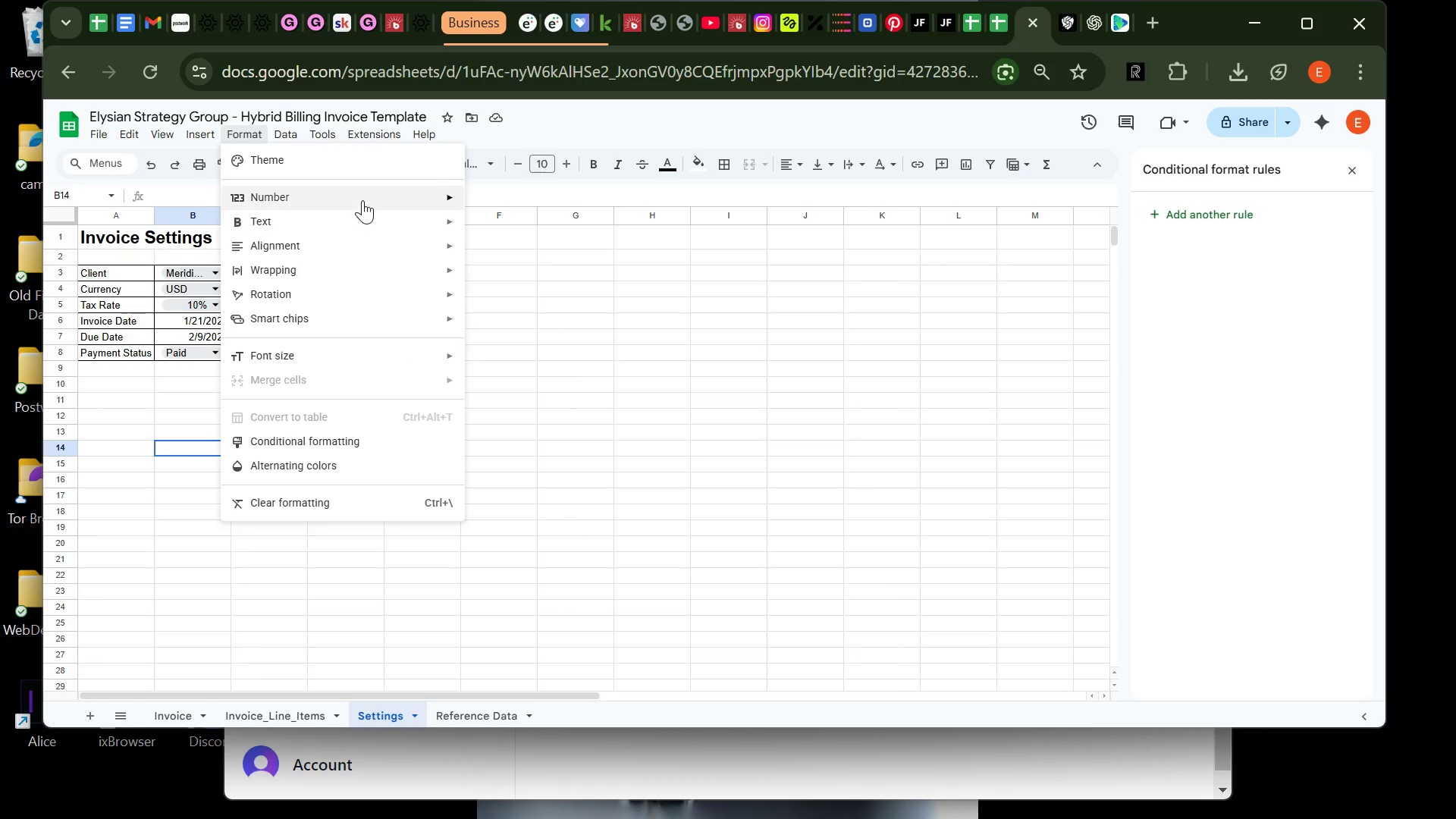 
left_click([590, 662])
 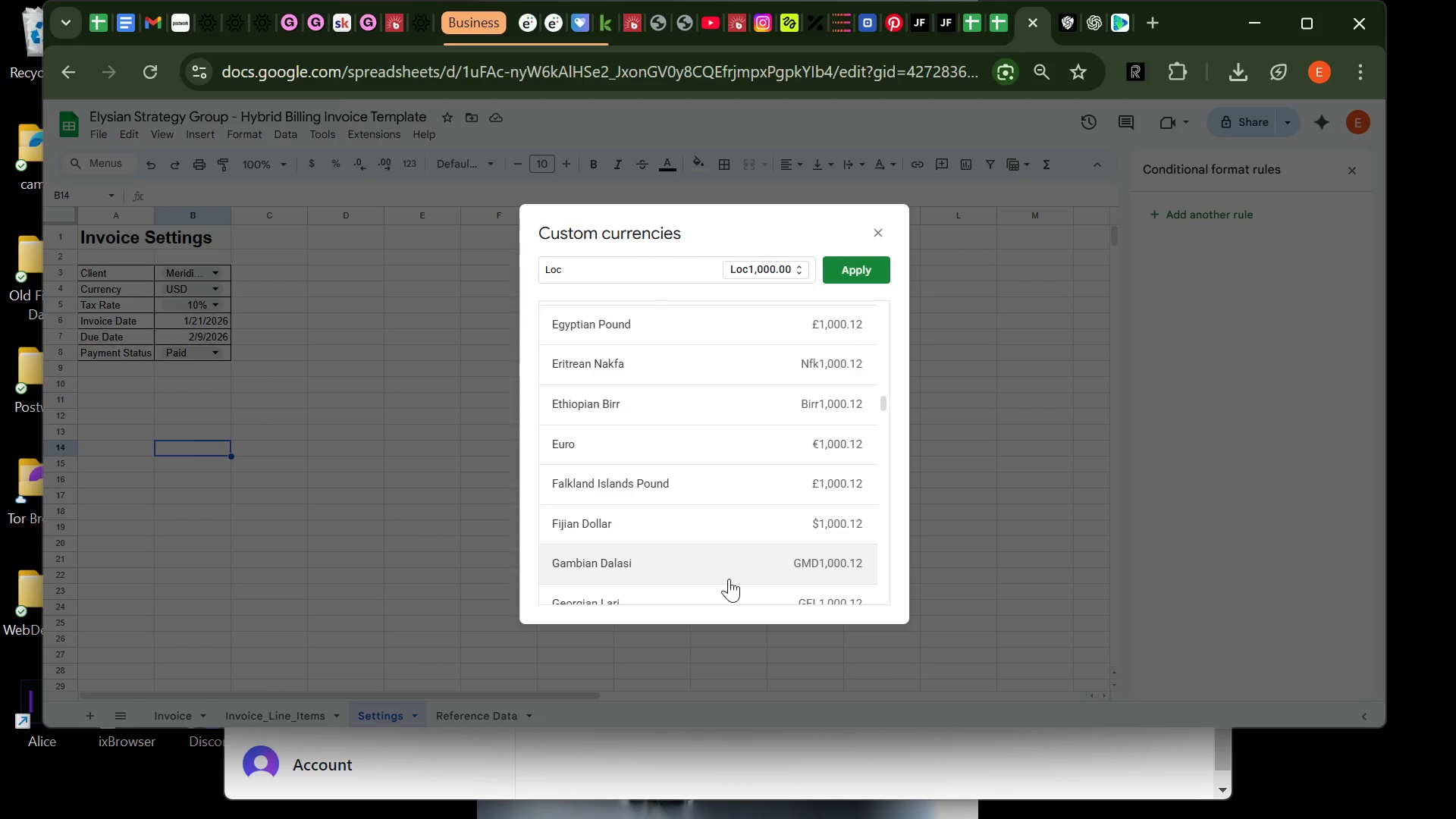 
wait(16.95)
 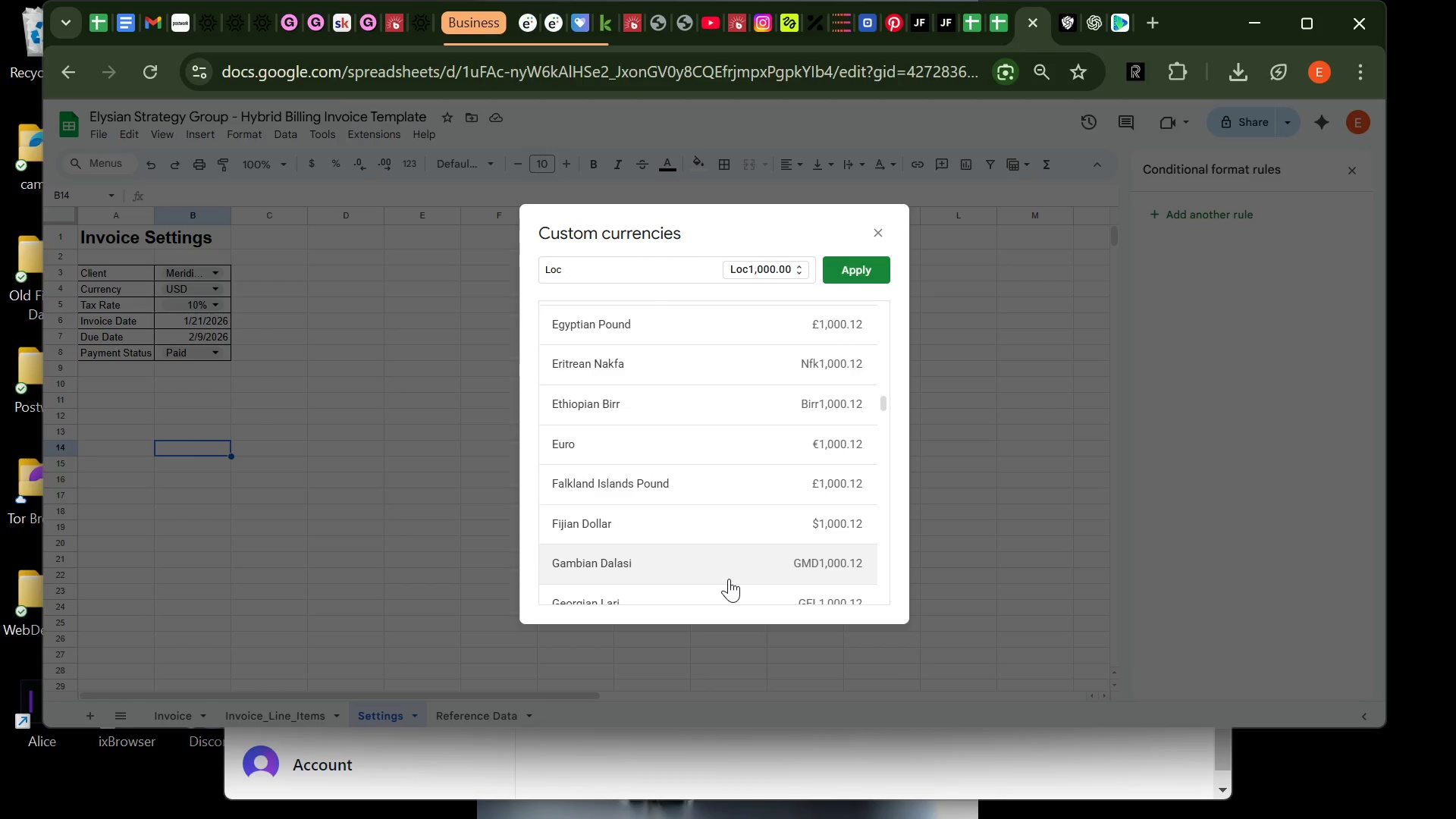 
mouse_move([1053, 814])
 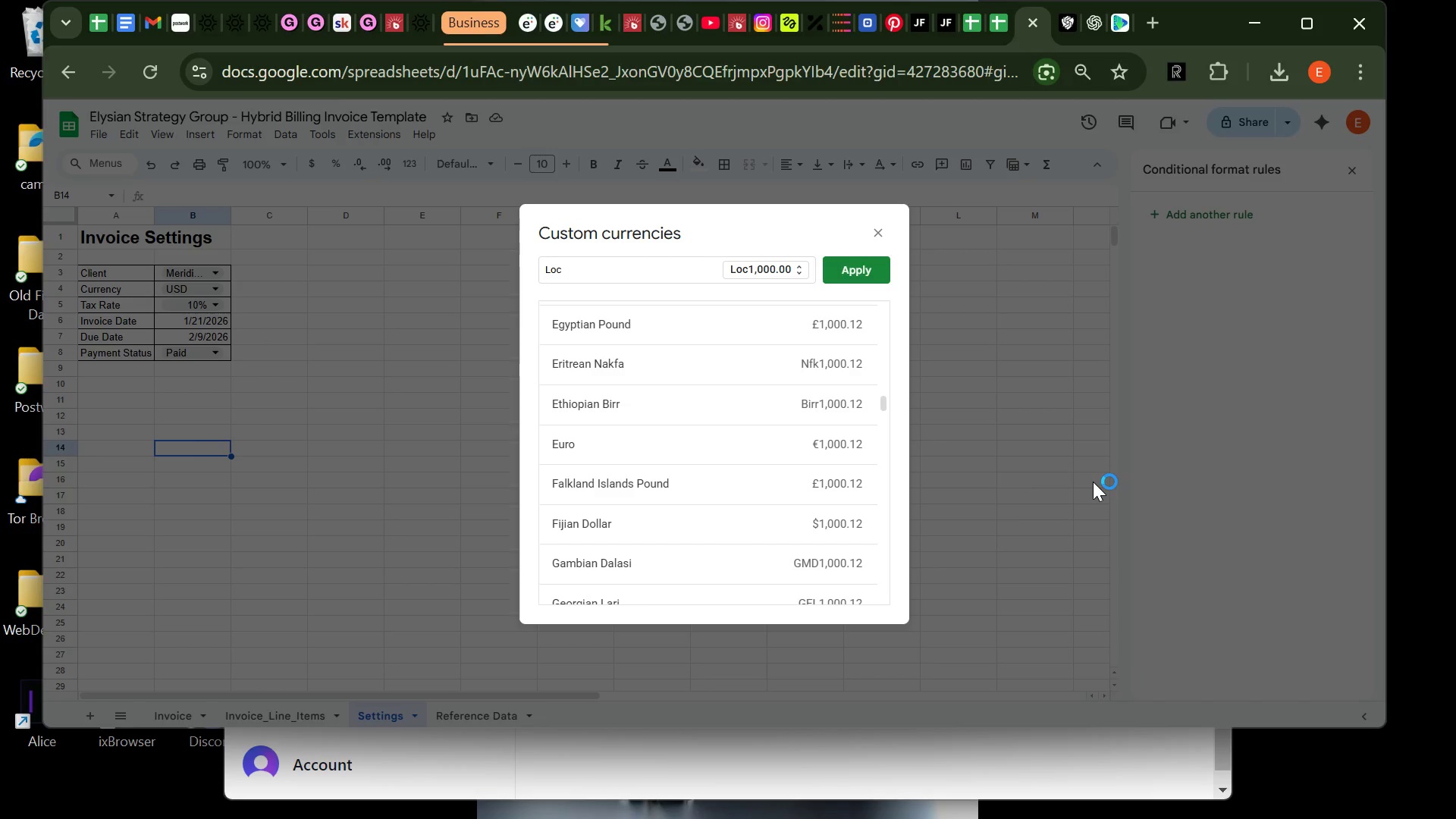 
left_click([1093, 482])
 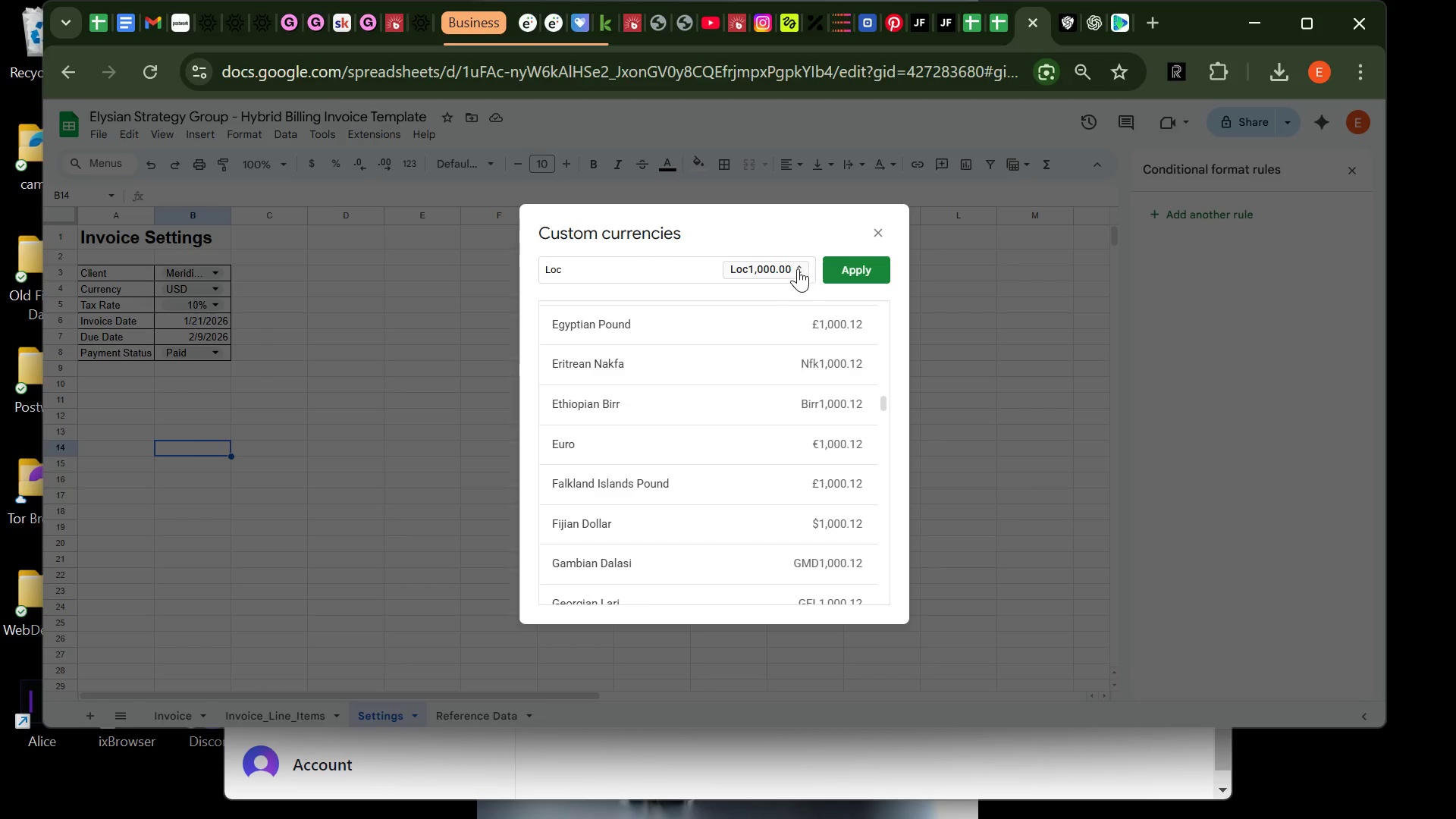 
left_click([799, 267])
 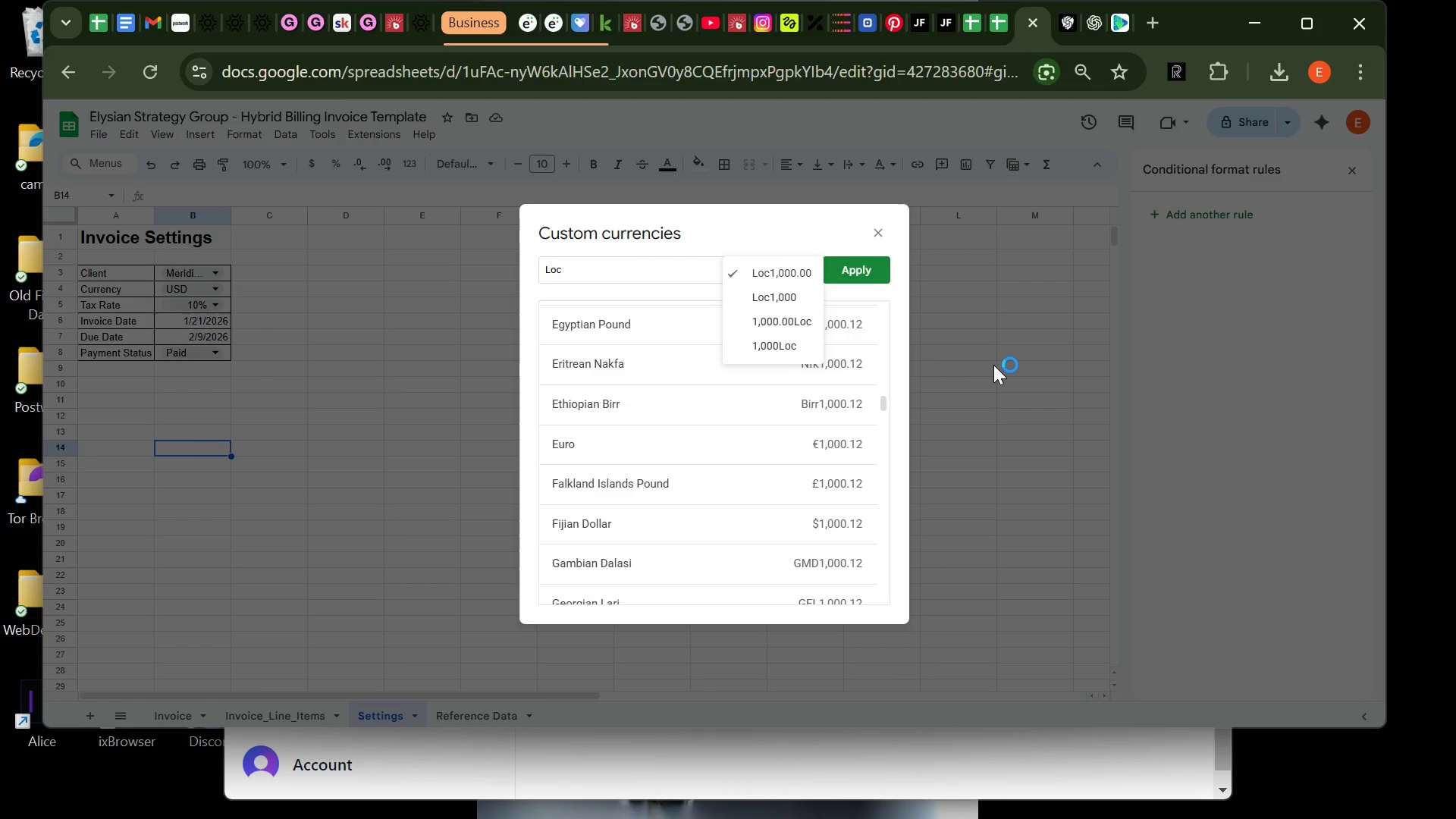 
left_click([994, 365])
 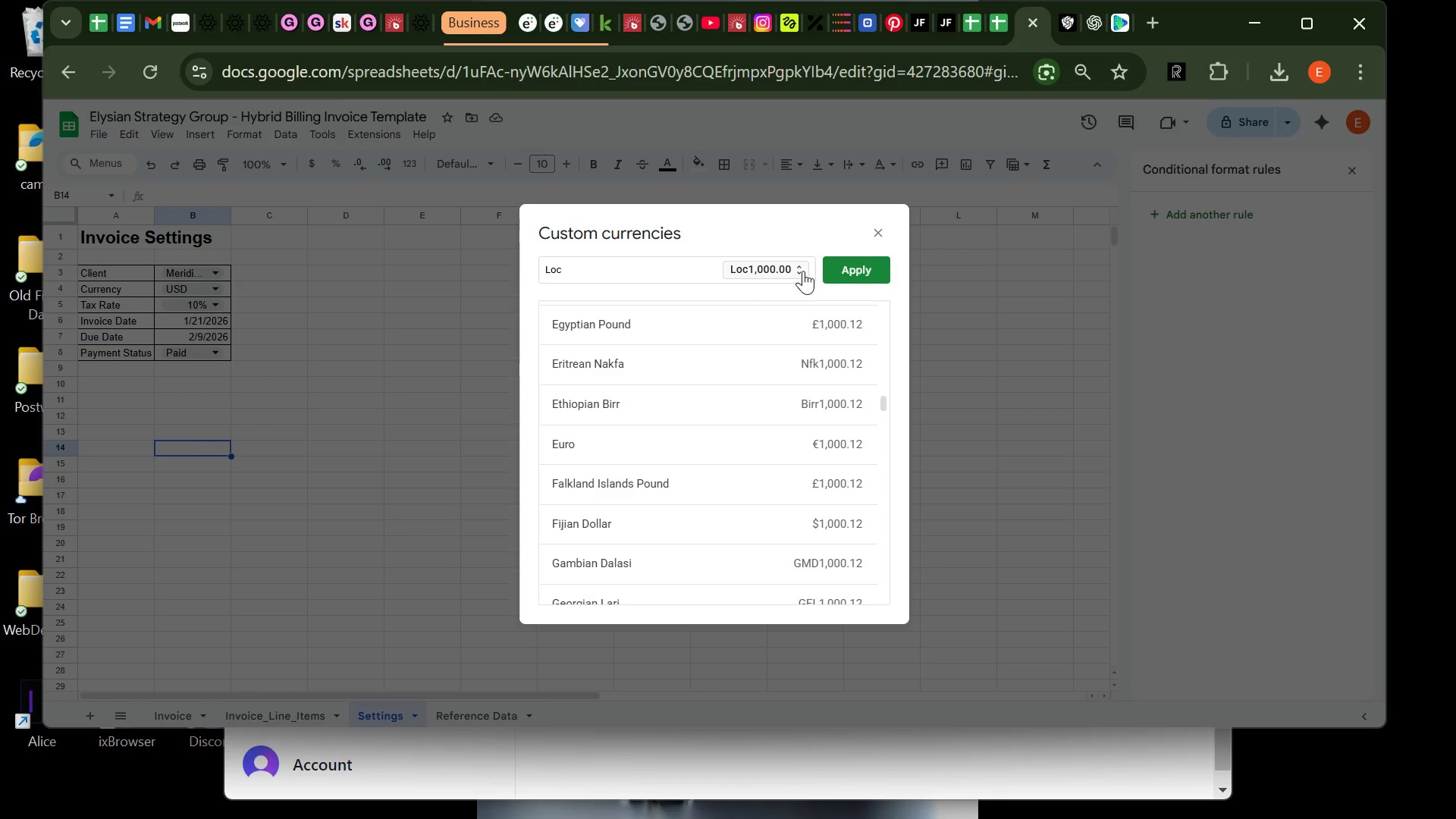 
left_click([803, 270])
 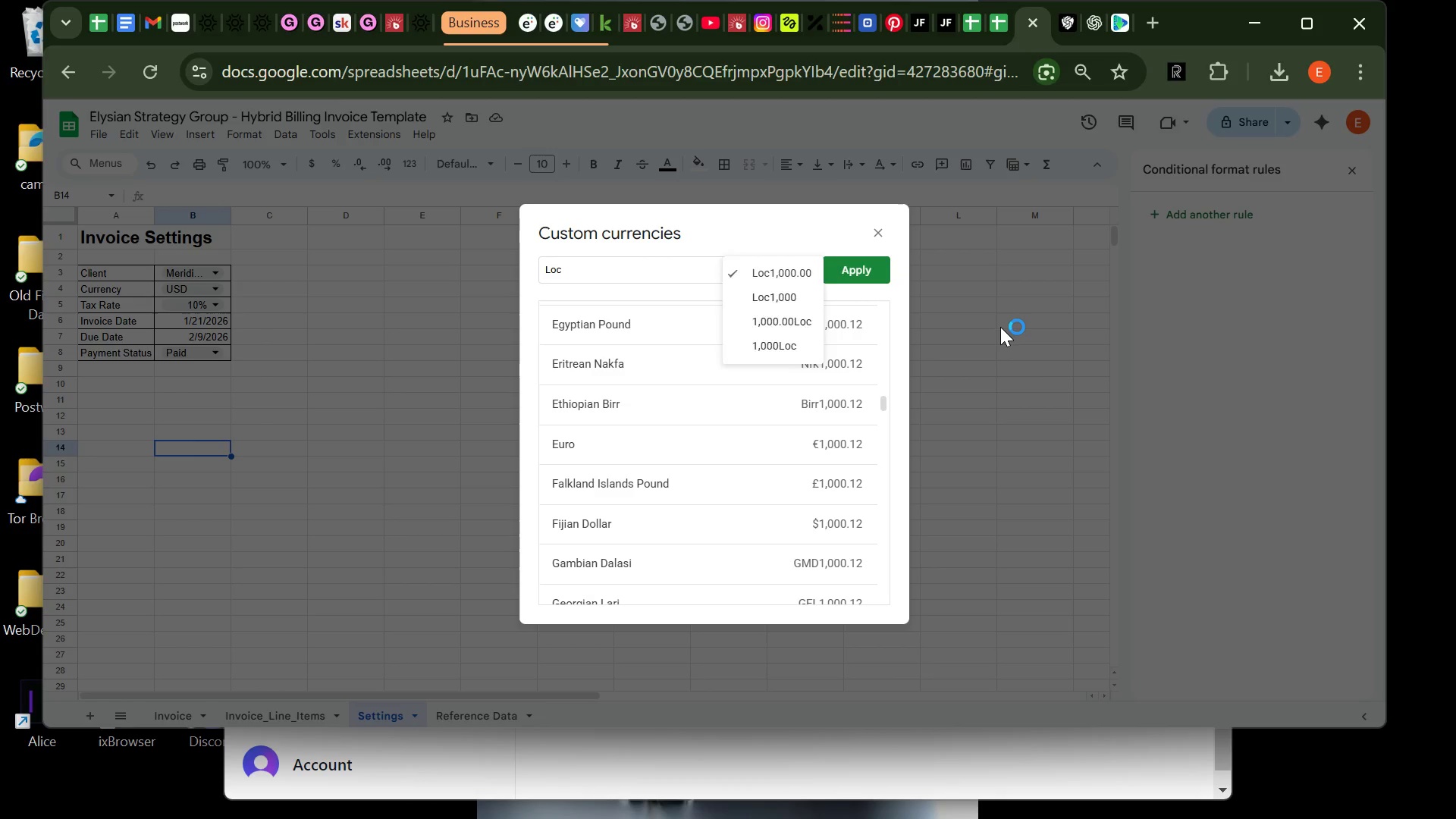 
left_click([1000, 327])
 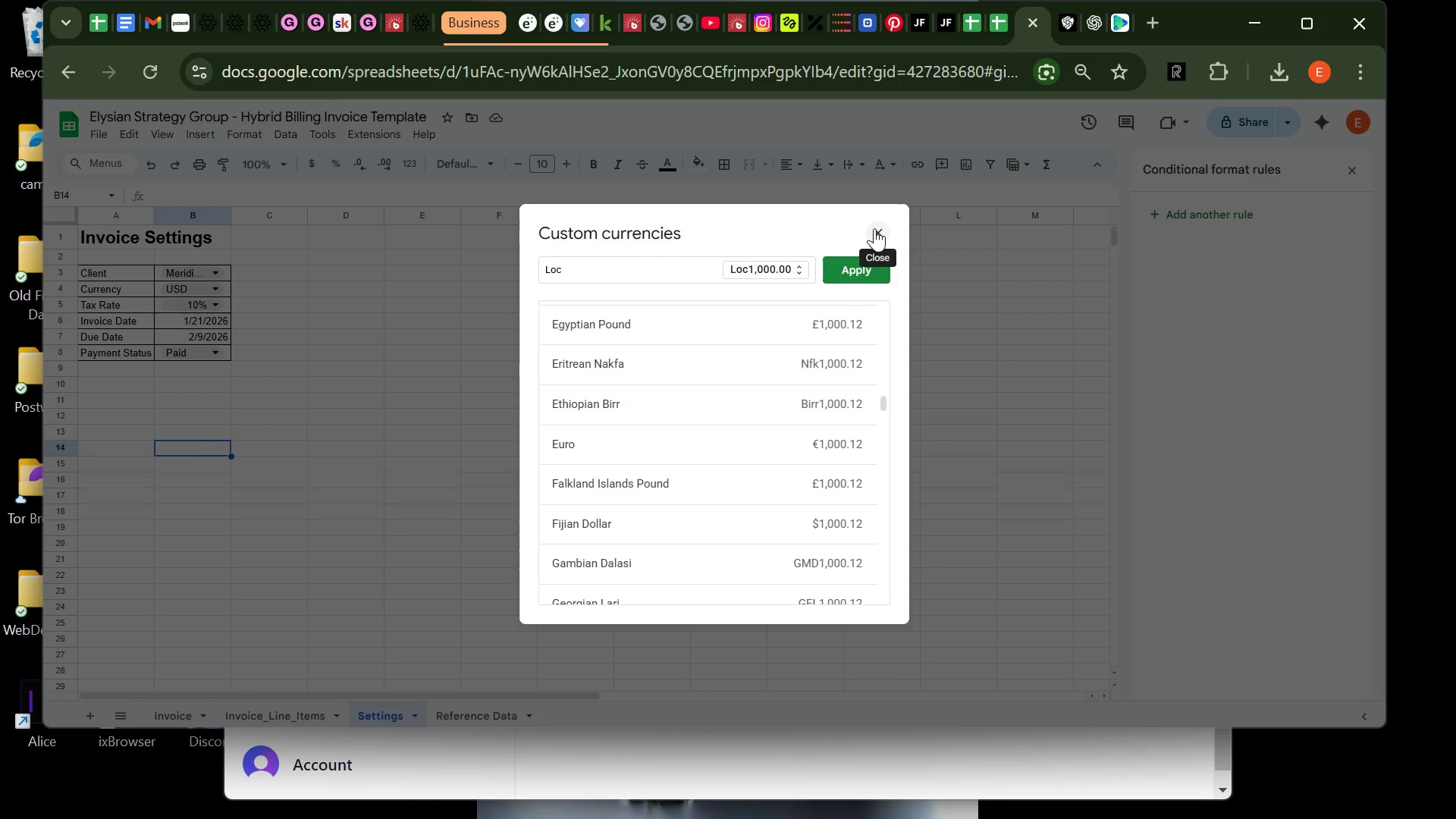 
left_click([874, 228])
 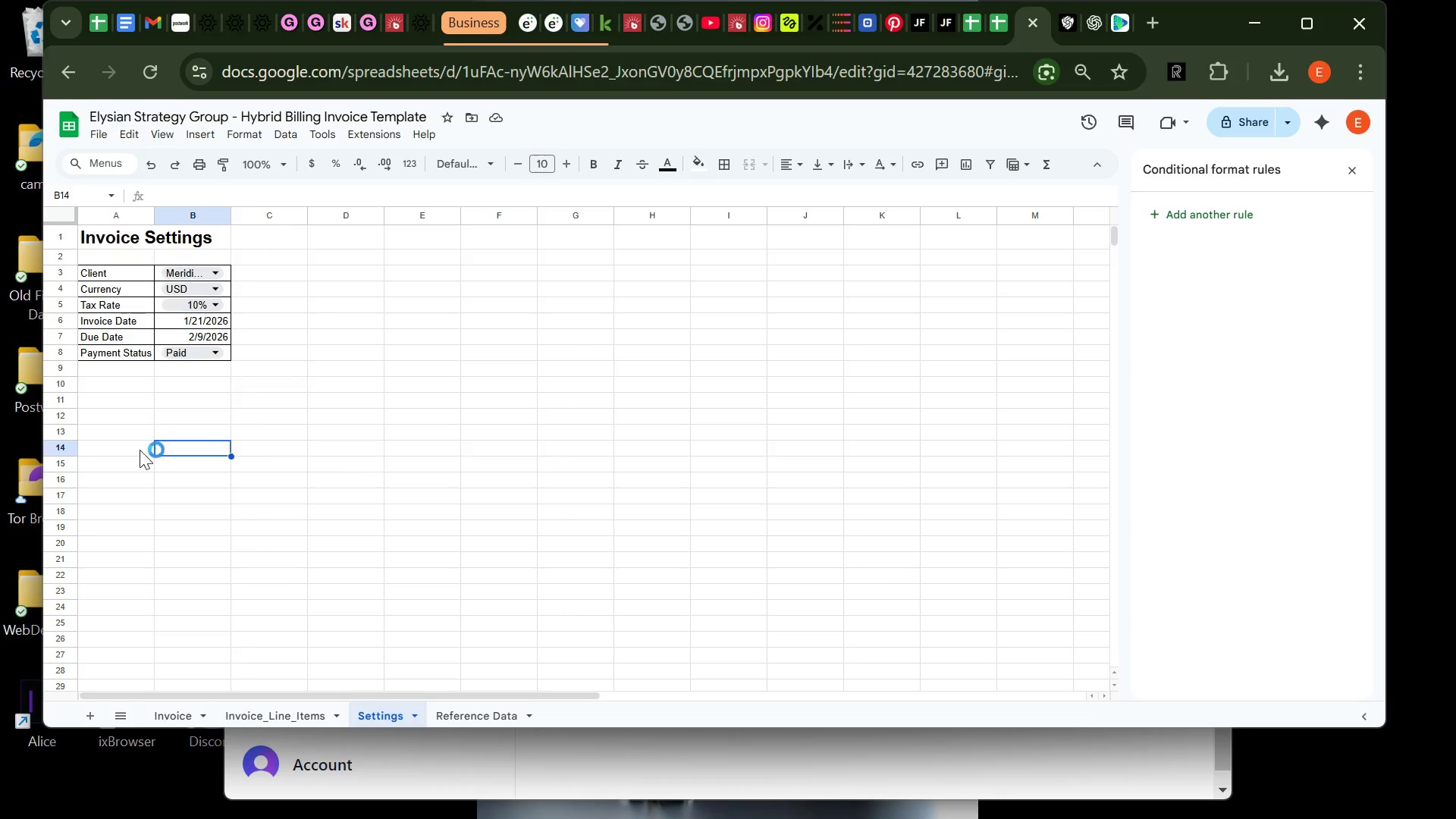 
left_click([120, 450])
 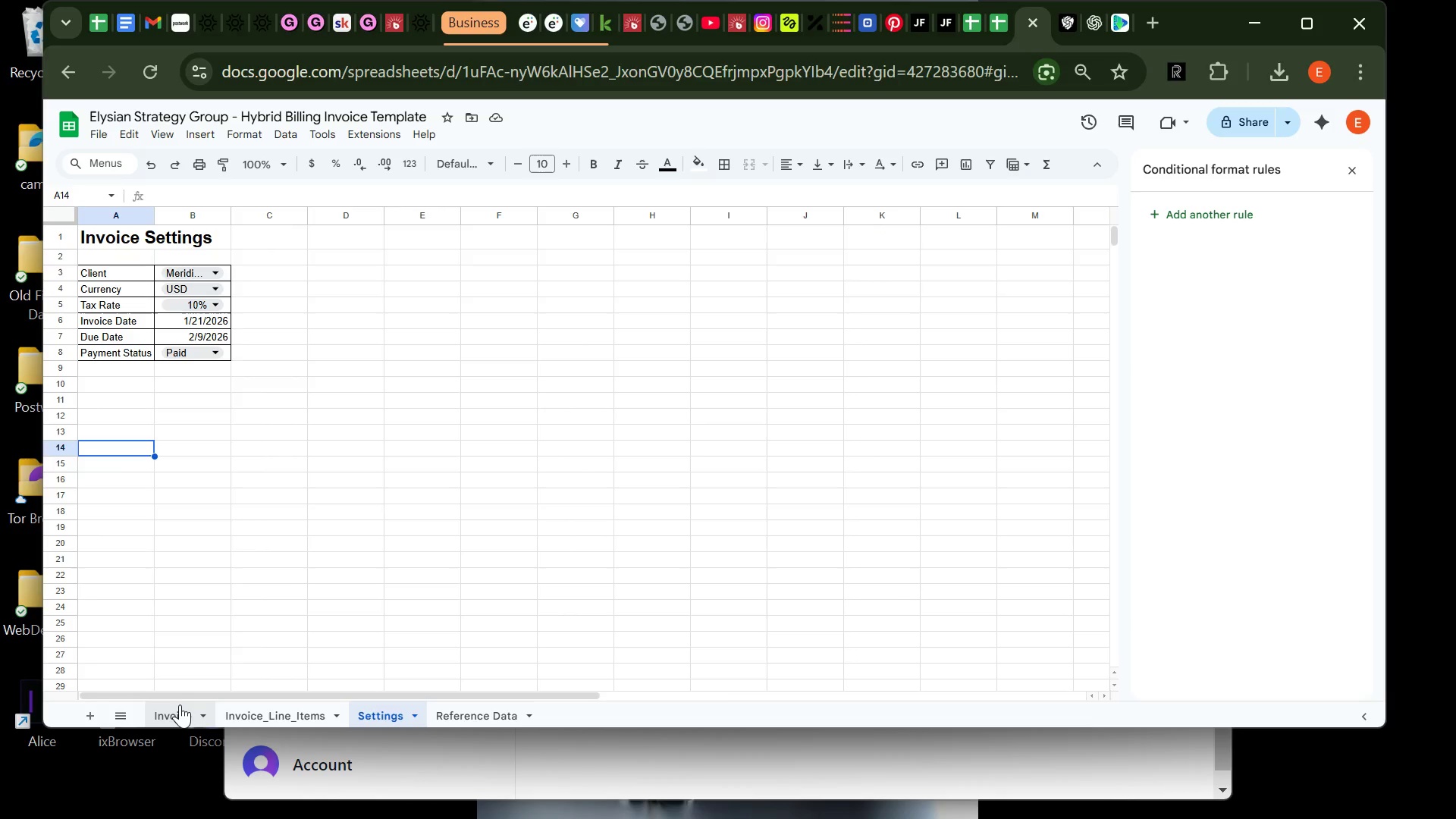 
left_click([180, 705])
 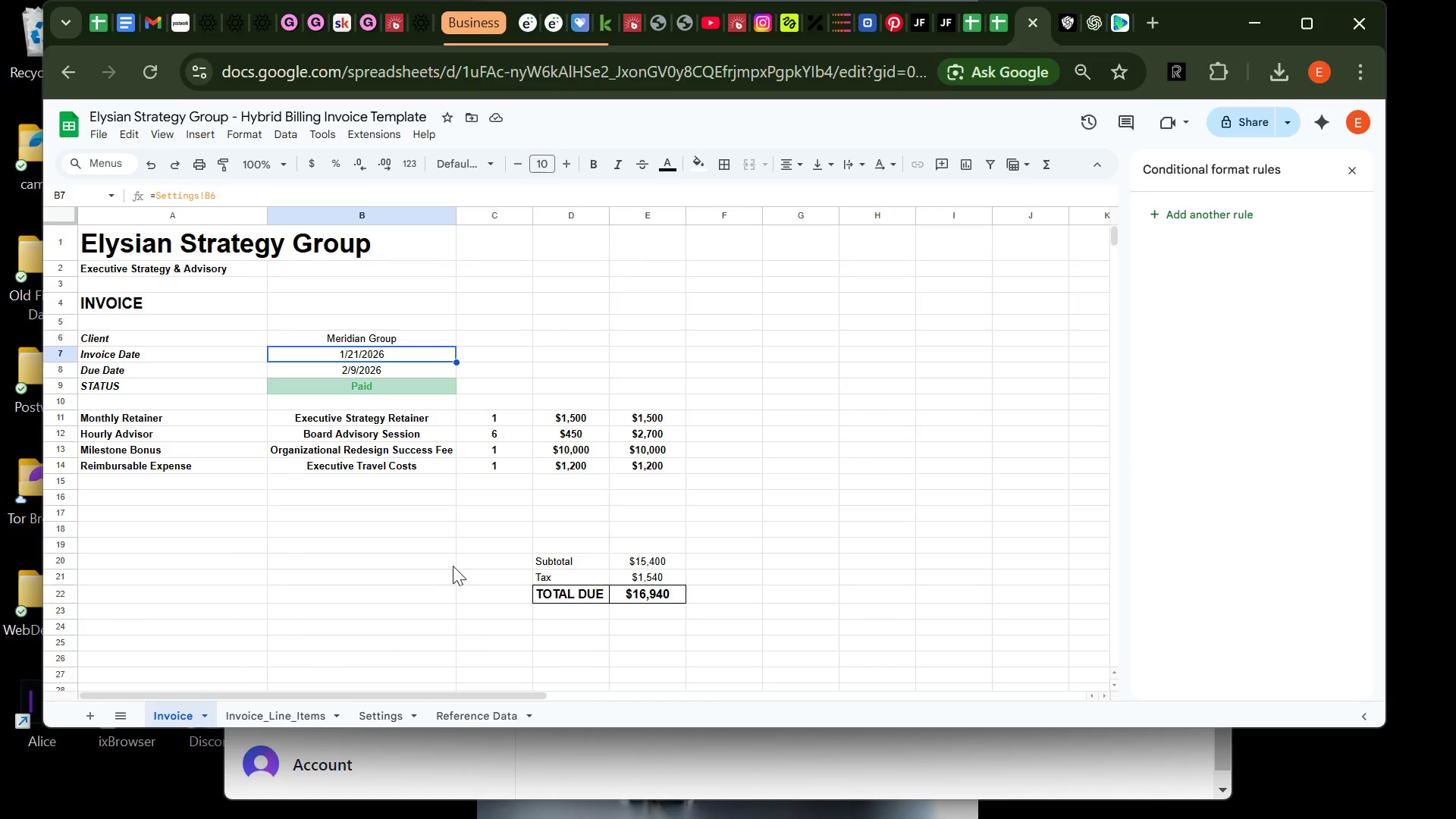 
left_click([452, 562])
 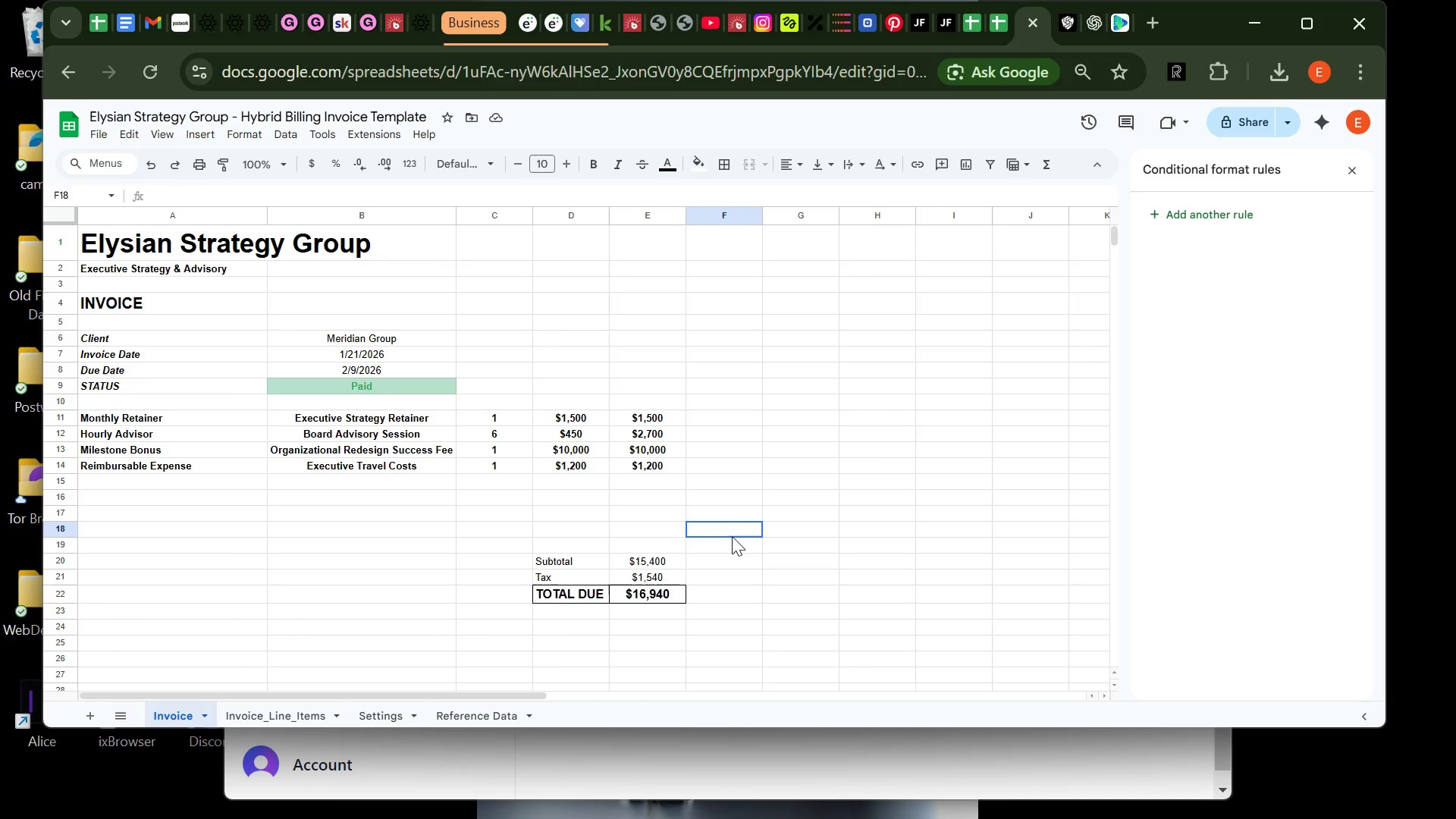 
left_click([732, 536])
 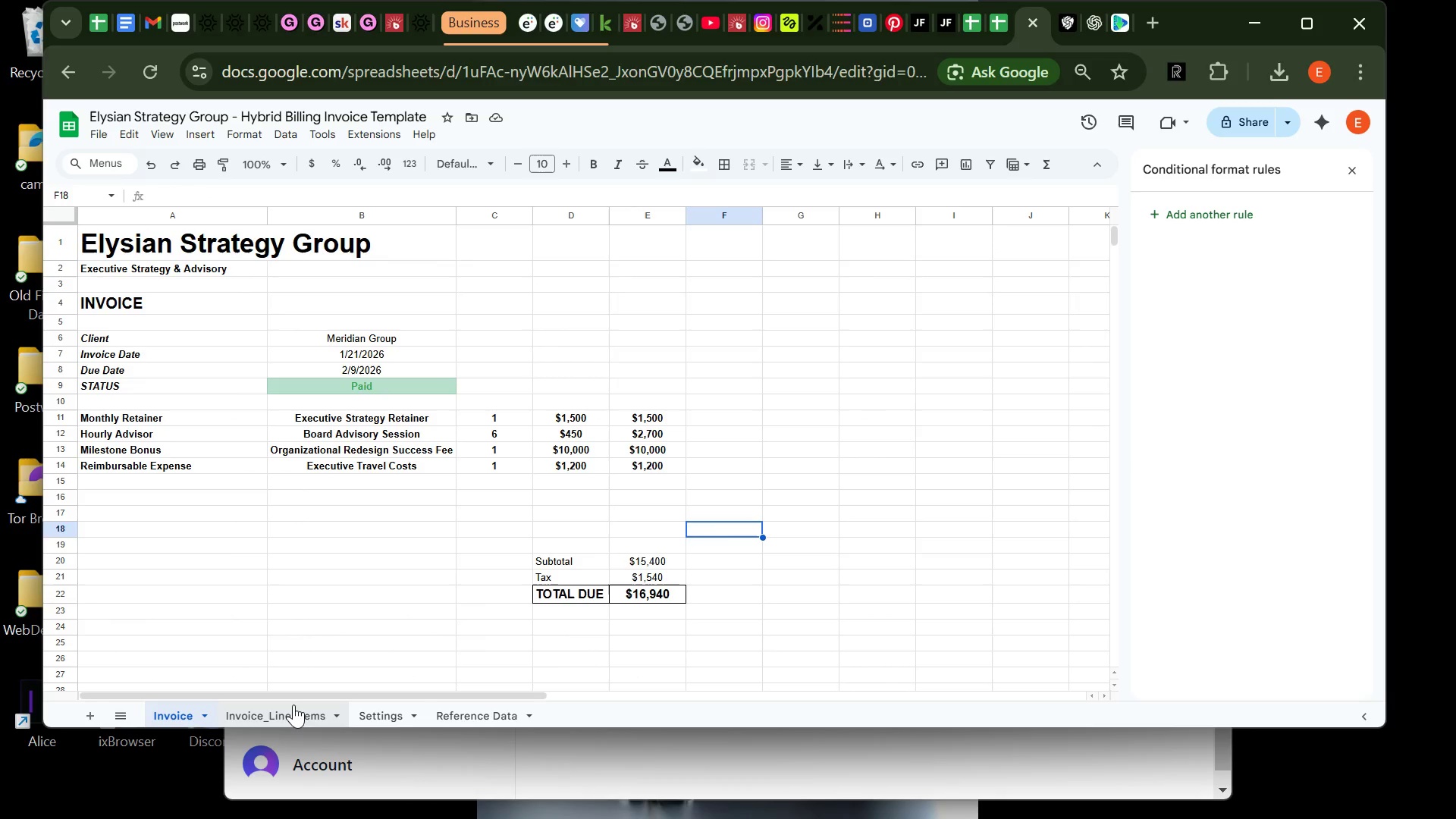 
left_click([295, 704])
 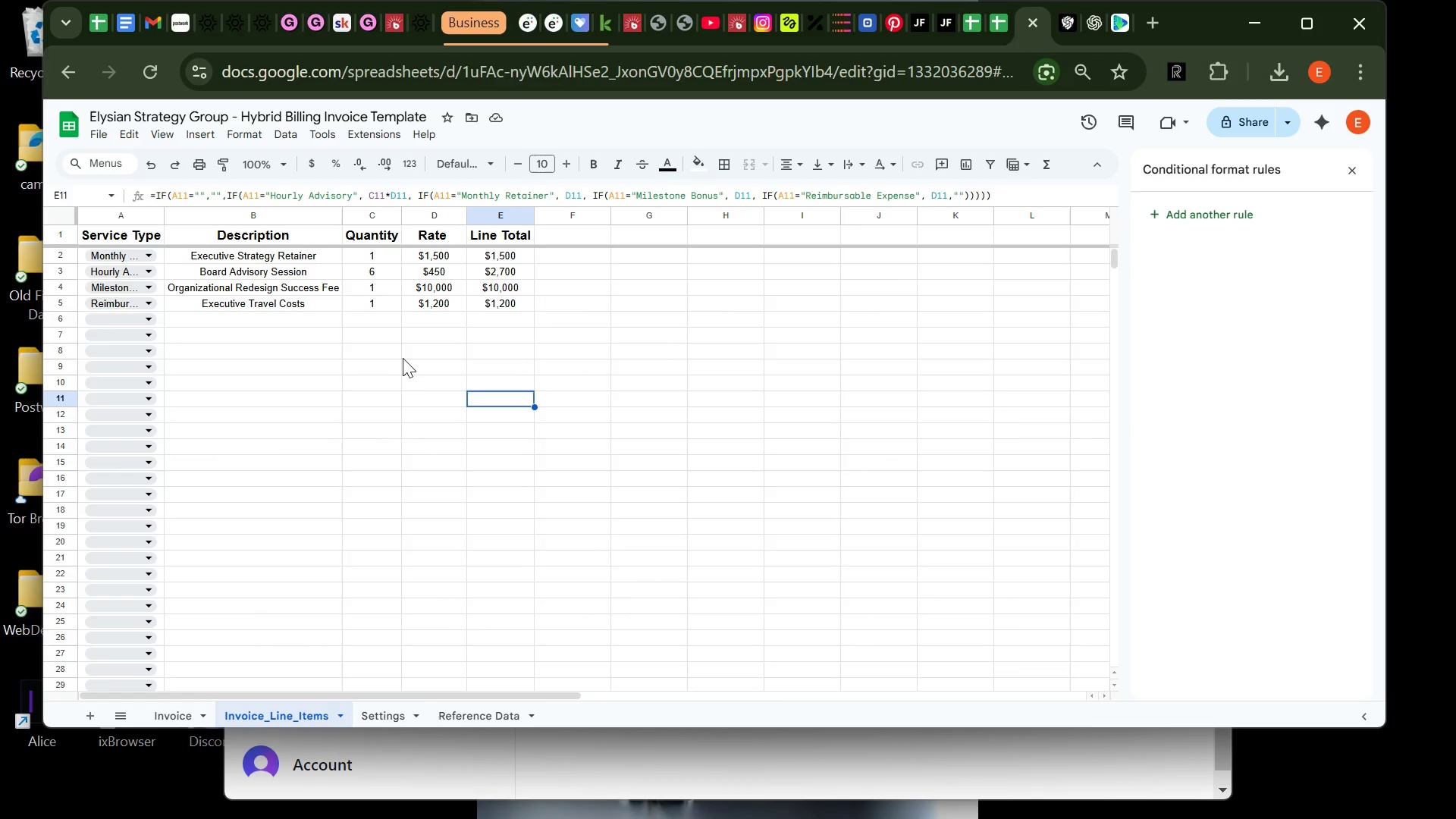 
left_click([434, 303])
 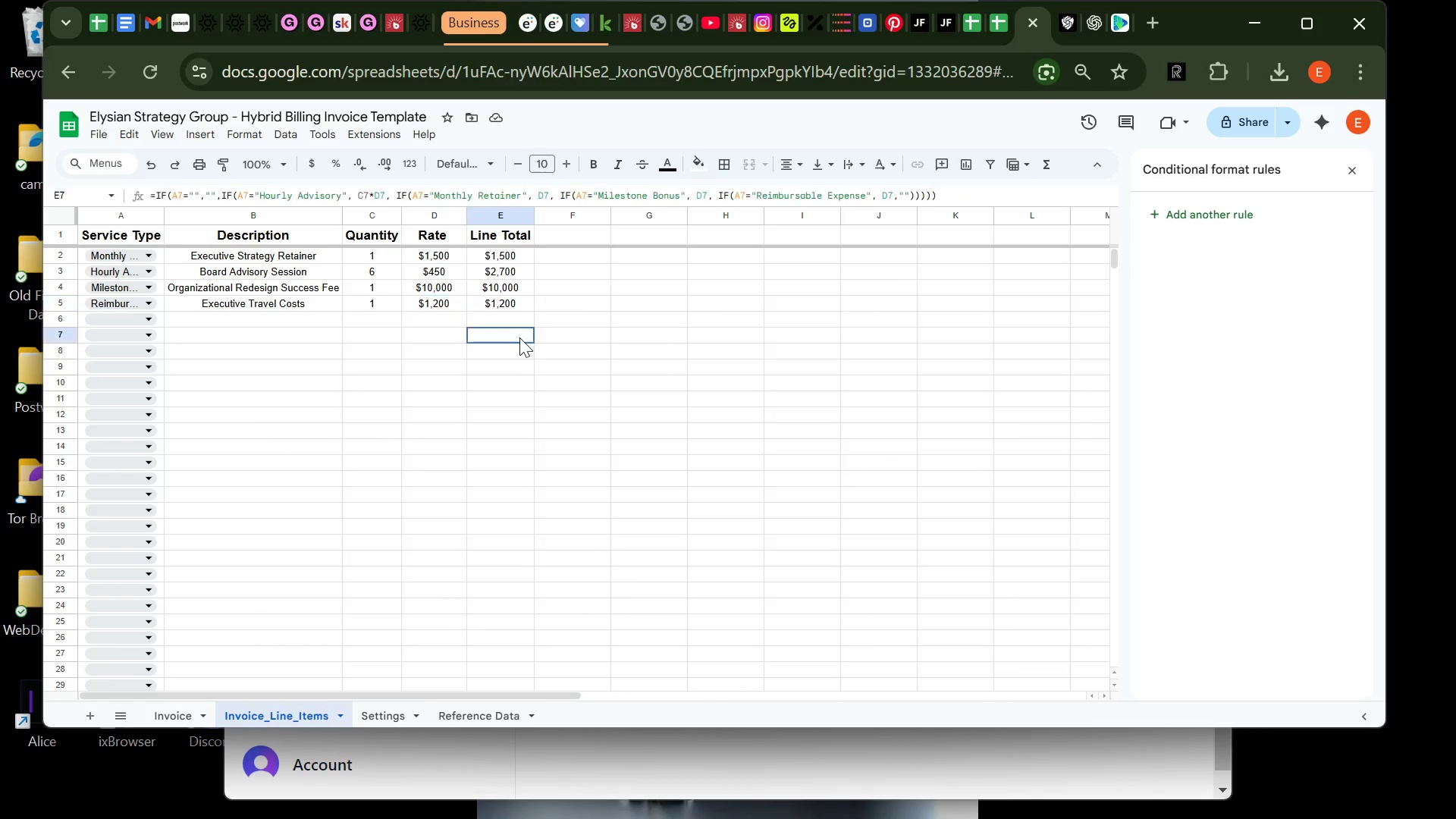 
left_click([519, 337])
 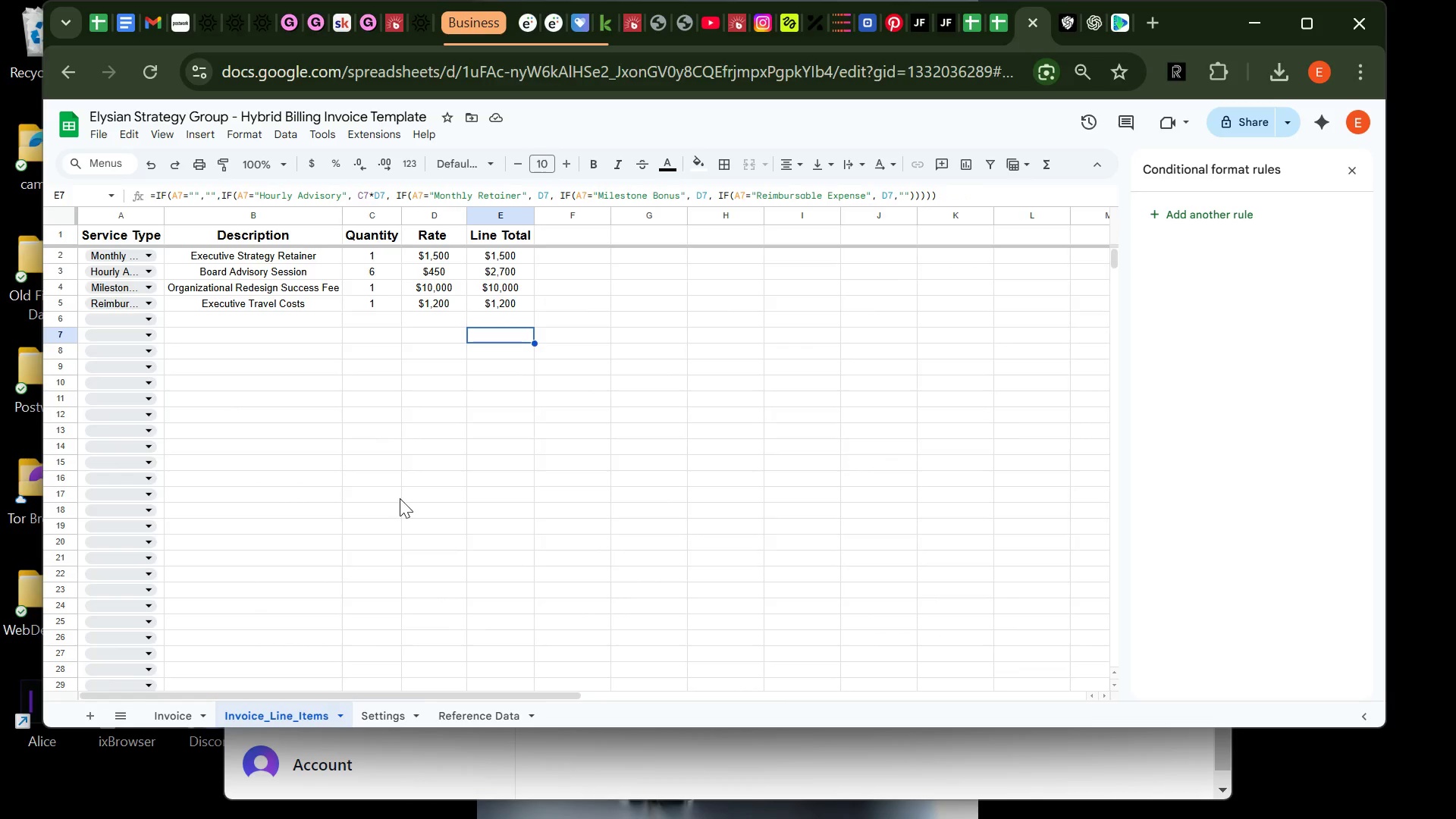 
left_click([400, 498])
 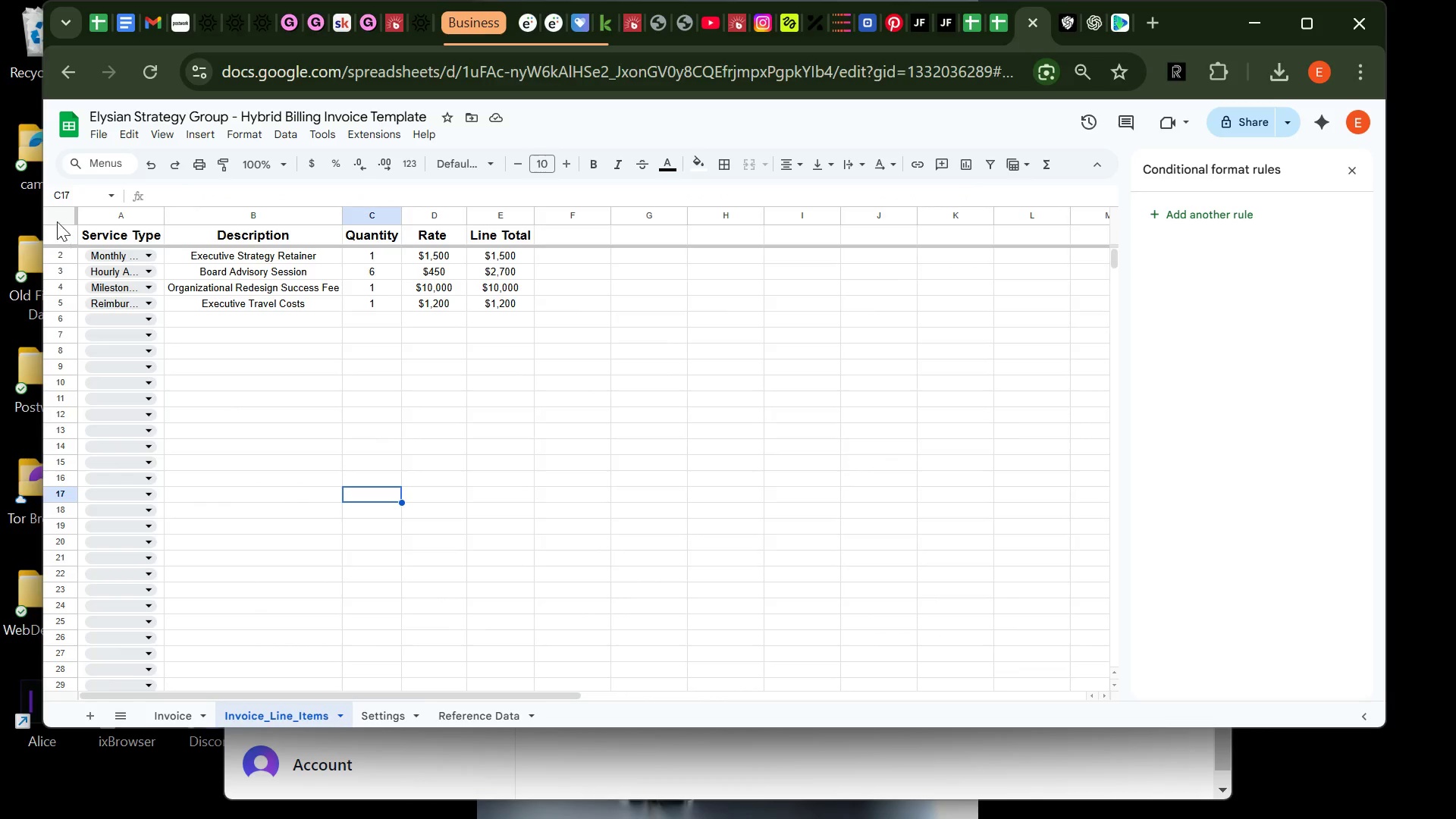 
left_click([65, 213])
 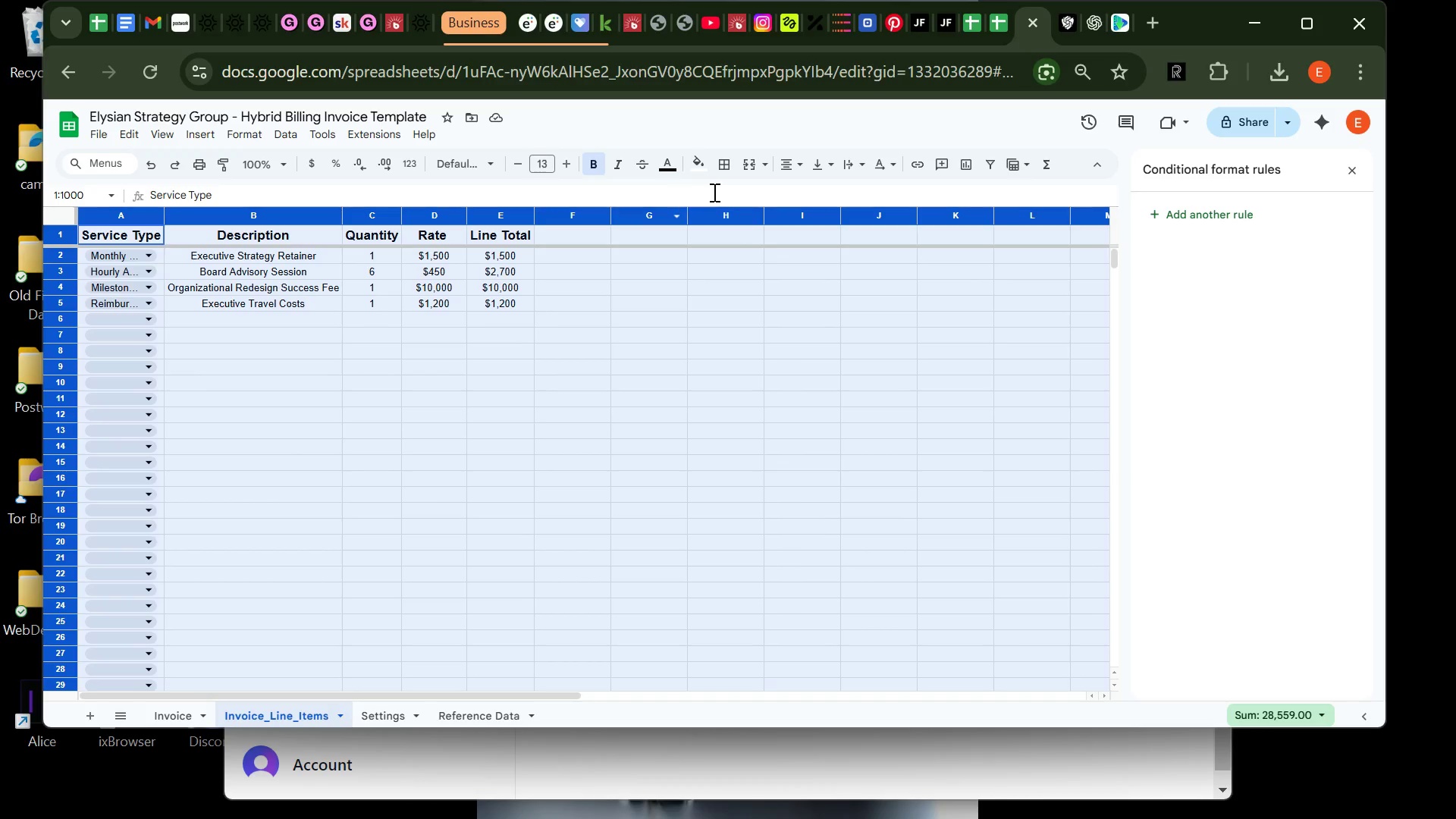 
left_click([721, 164])
 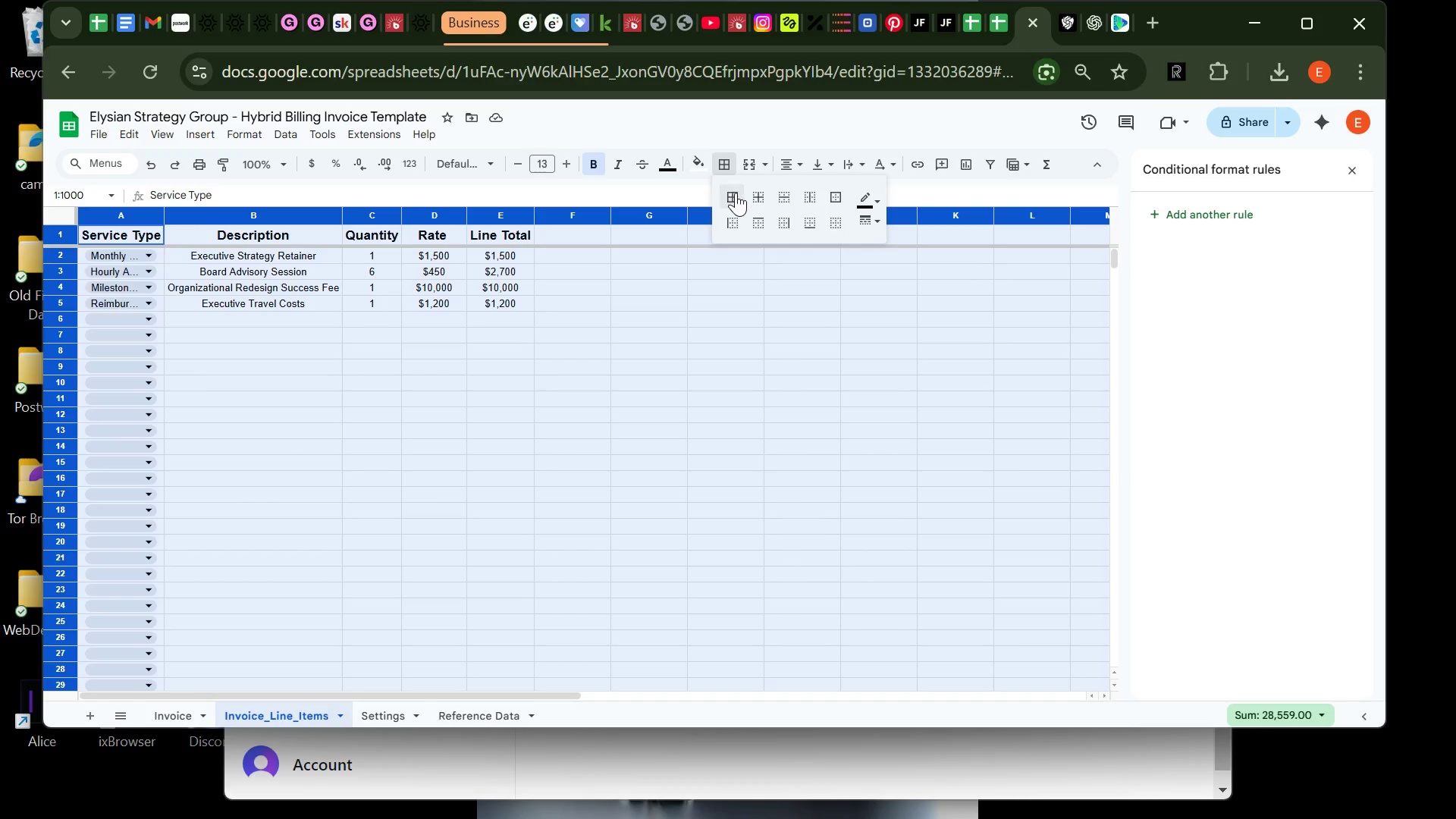 
left_click([735, 192])
 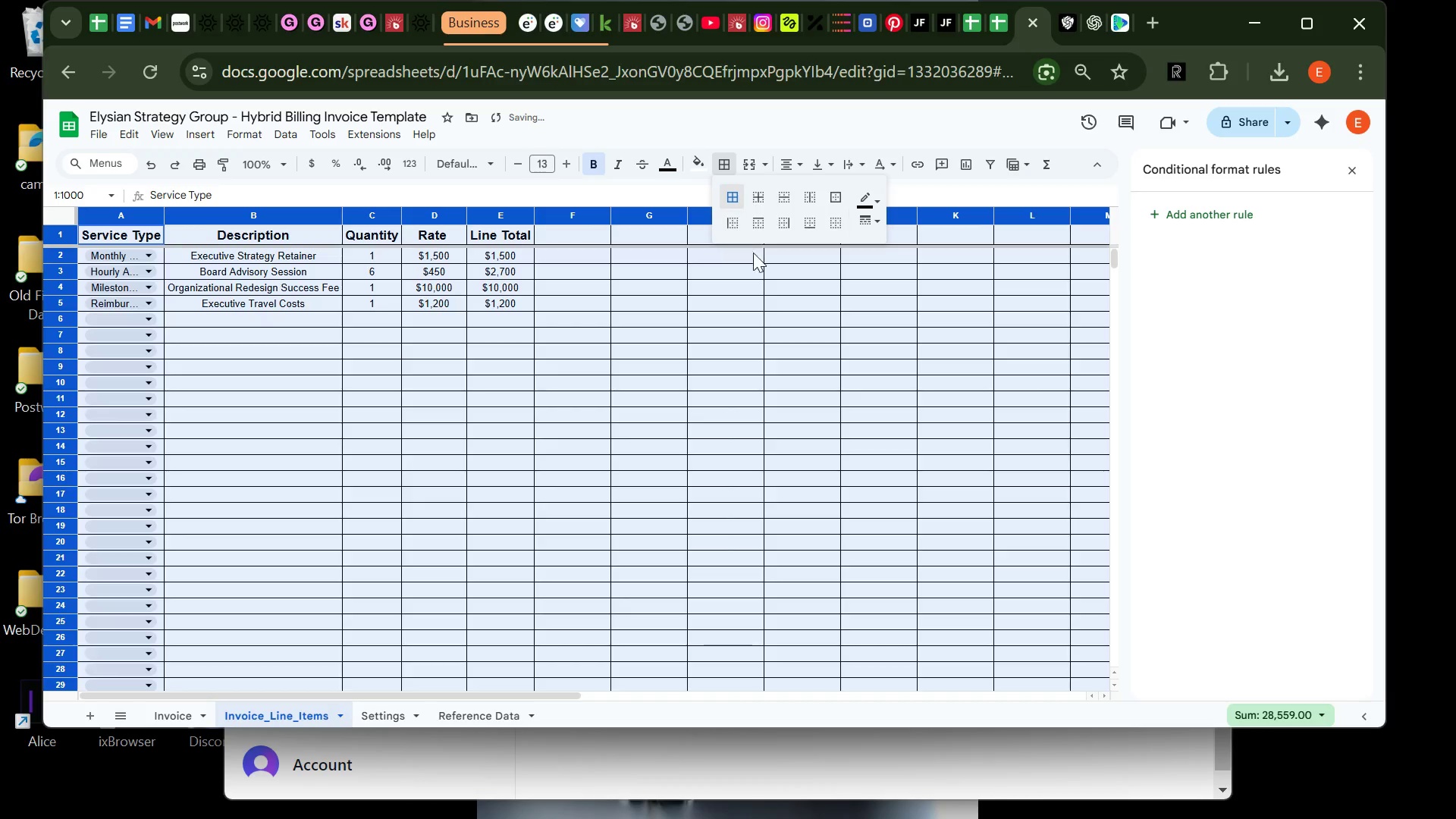 
left_click([702, 408])
 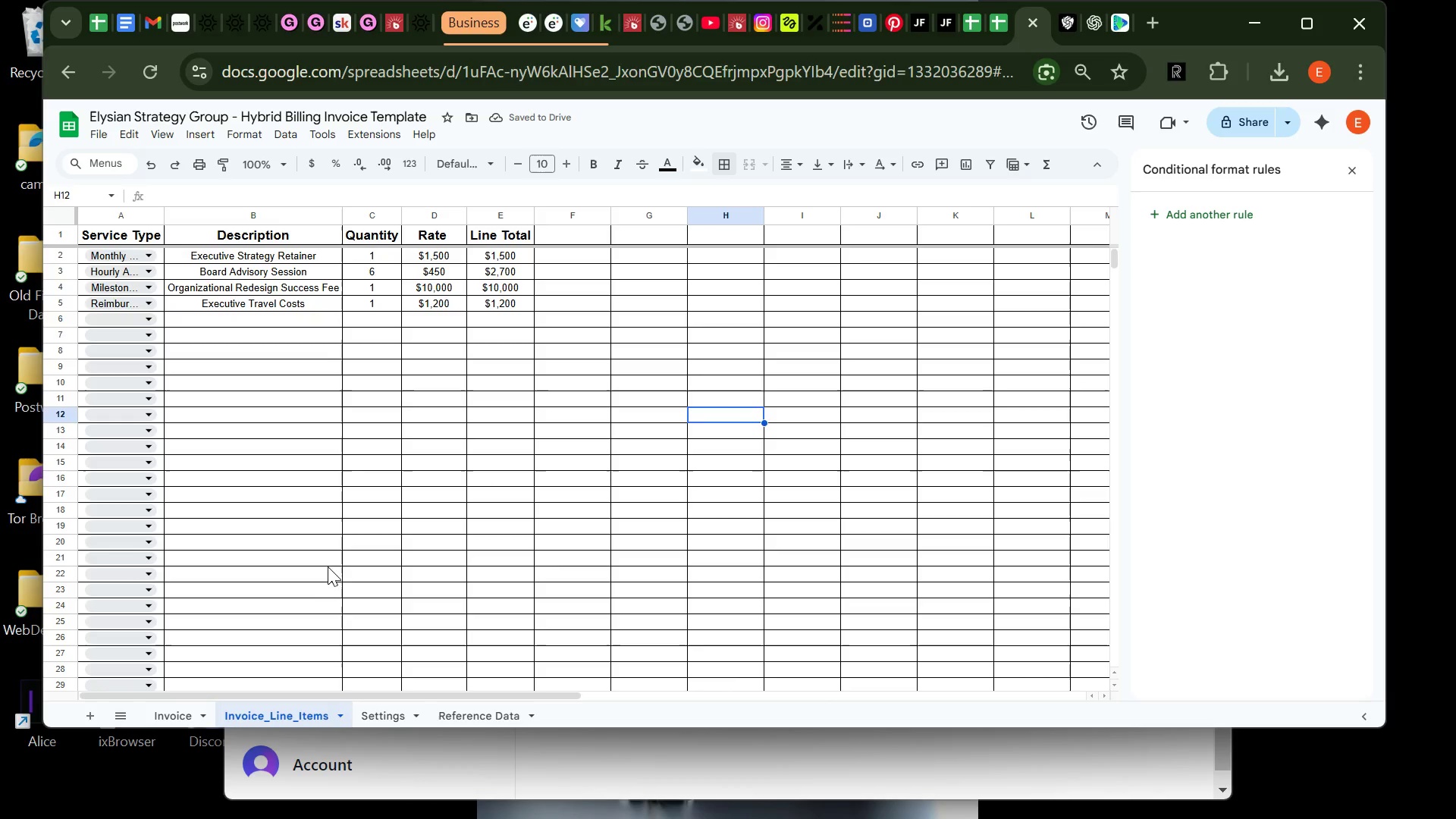 
wait(5.39)
 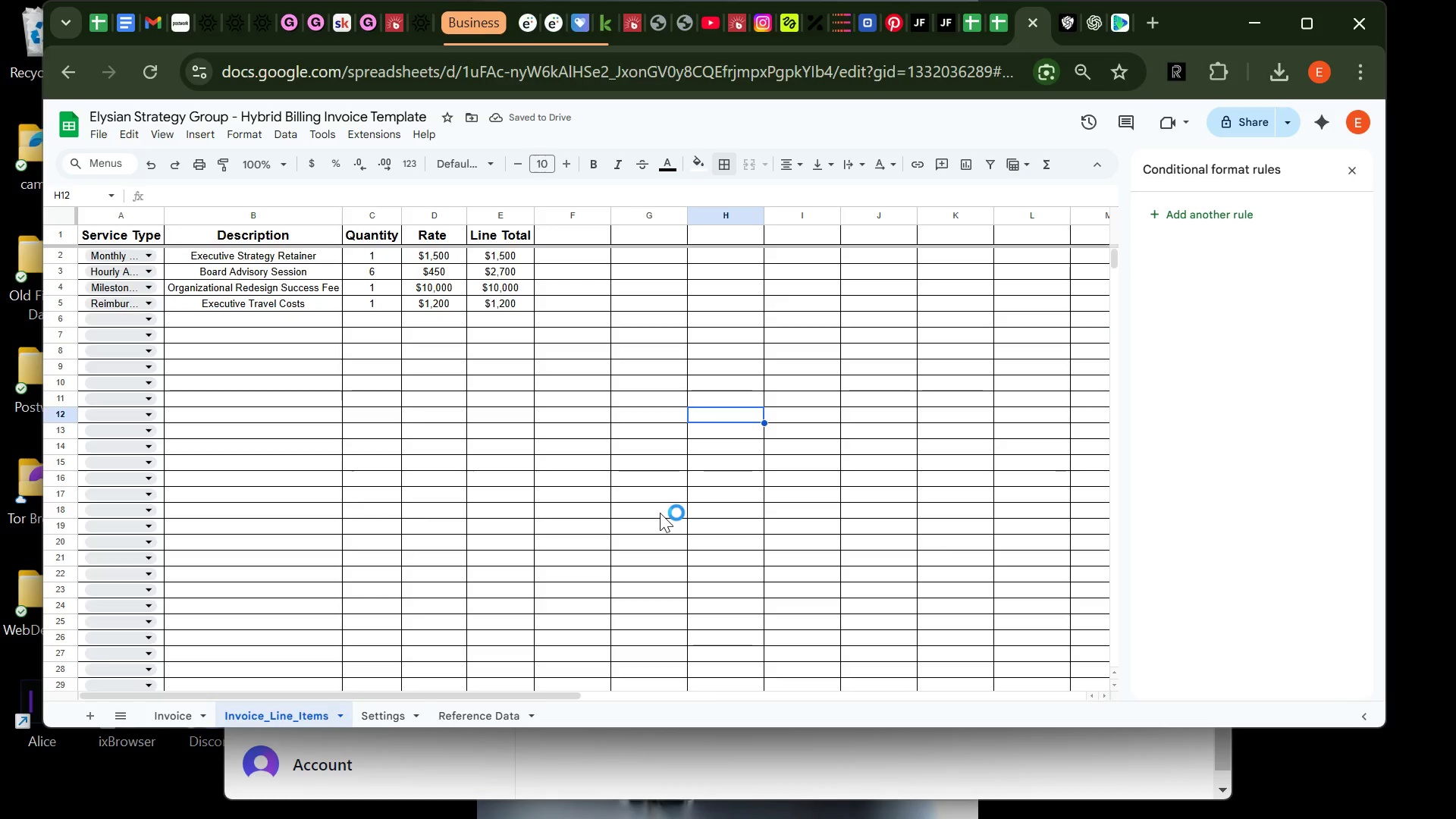 
left_click([176, 713])
 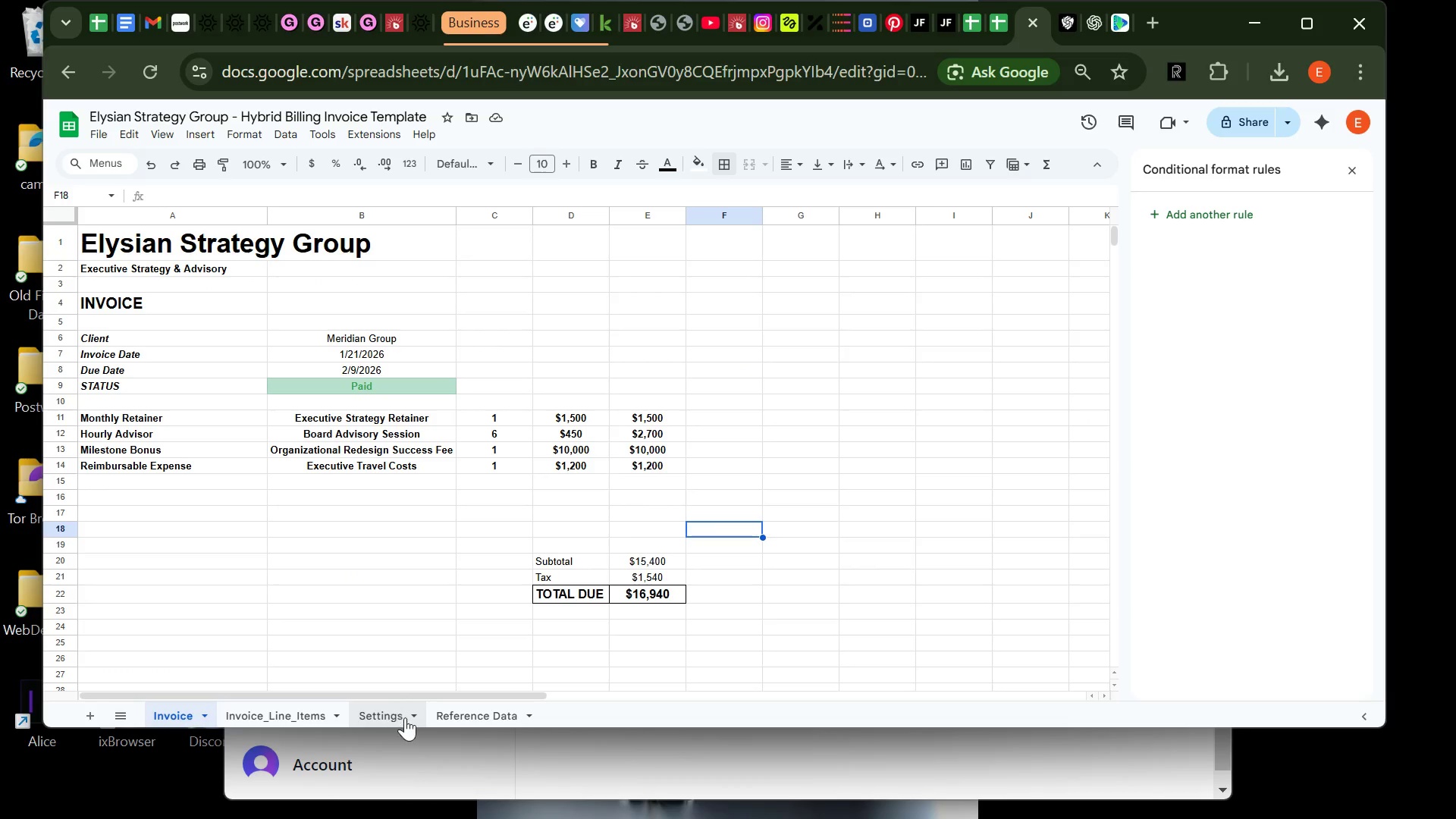 
left_click([406, 720])
 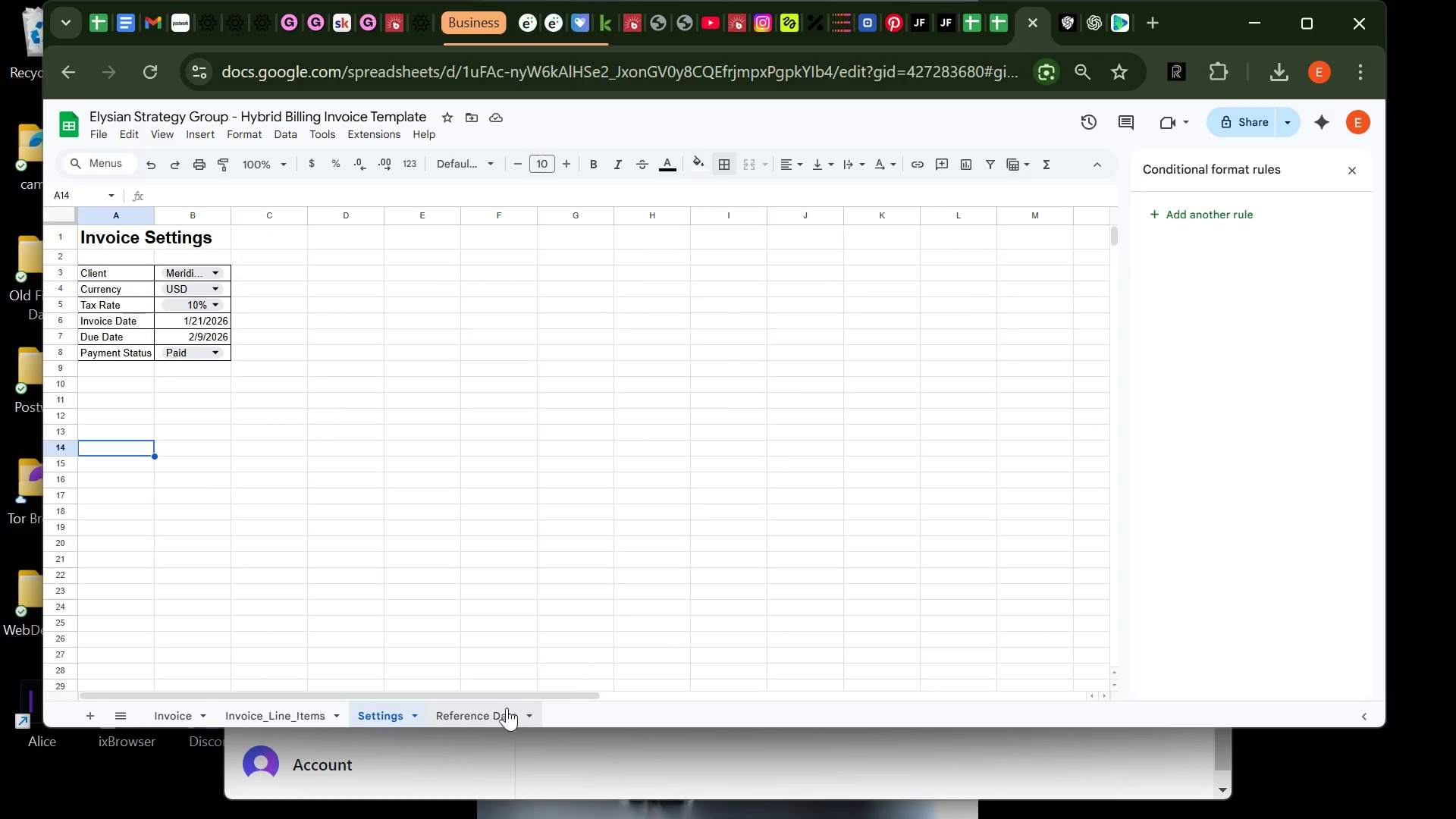 
left_click([488, 712])
 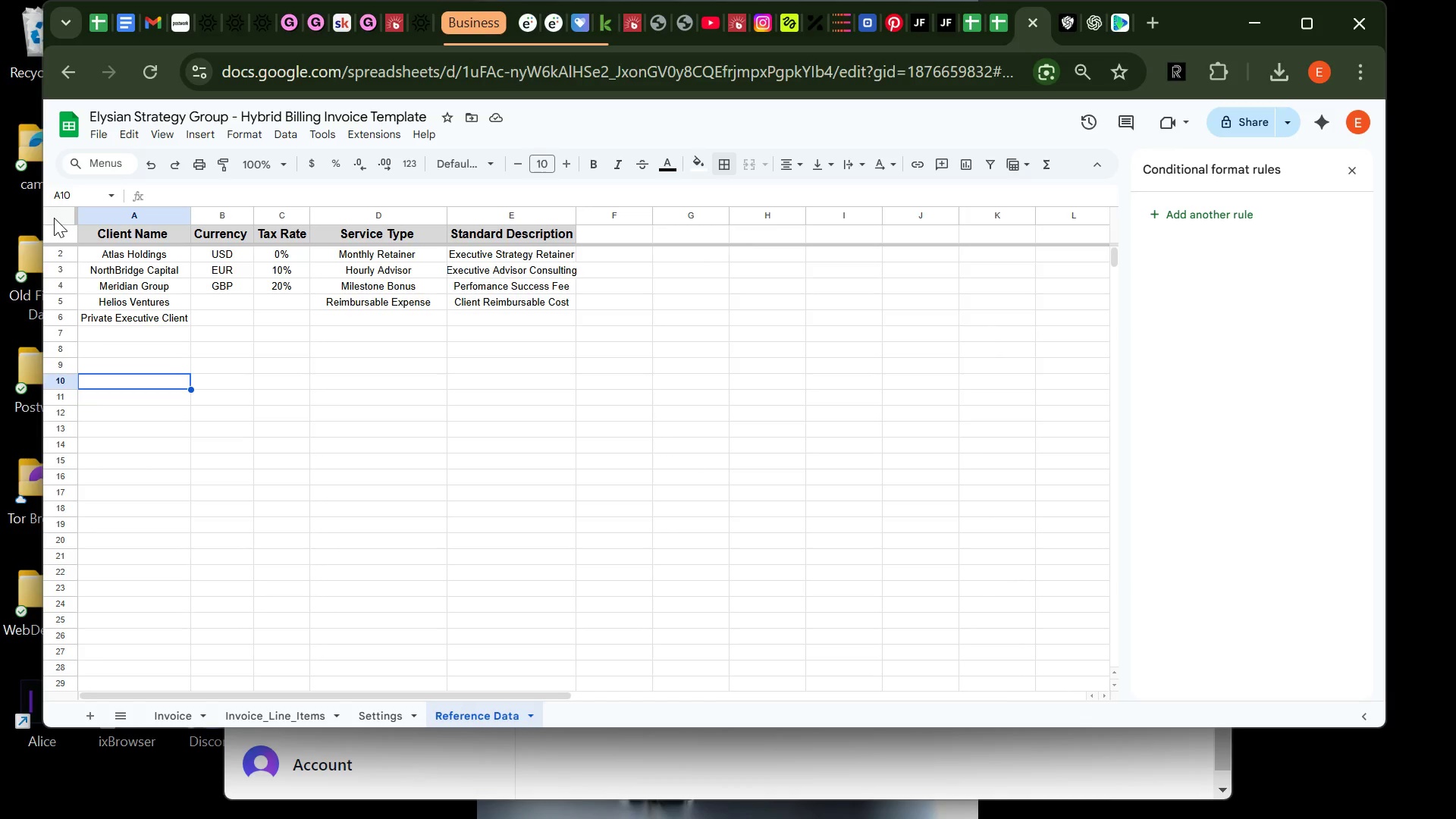 
left_click([66, 222])
 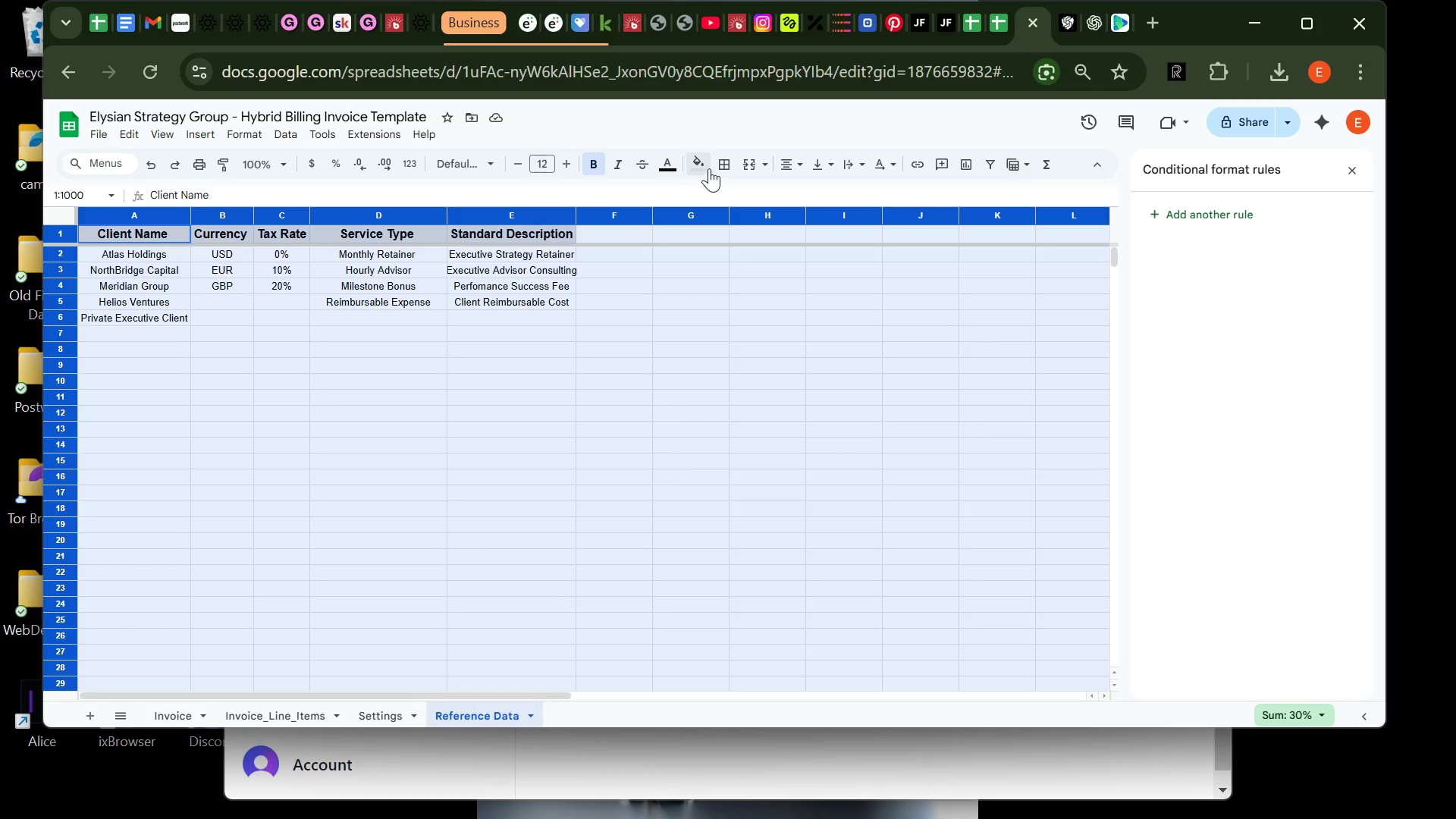 
left_click([726, 164])
 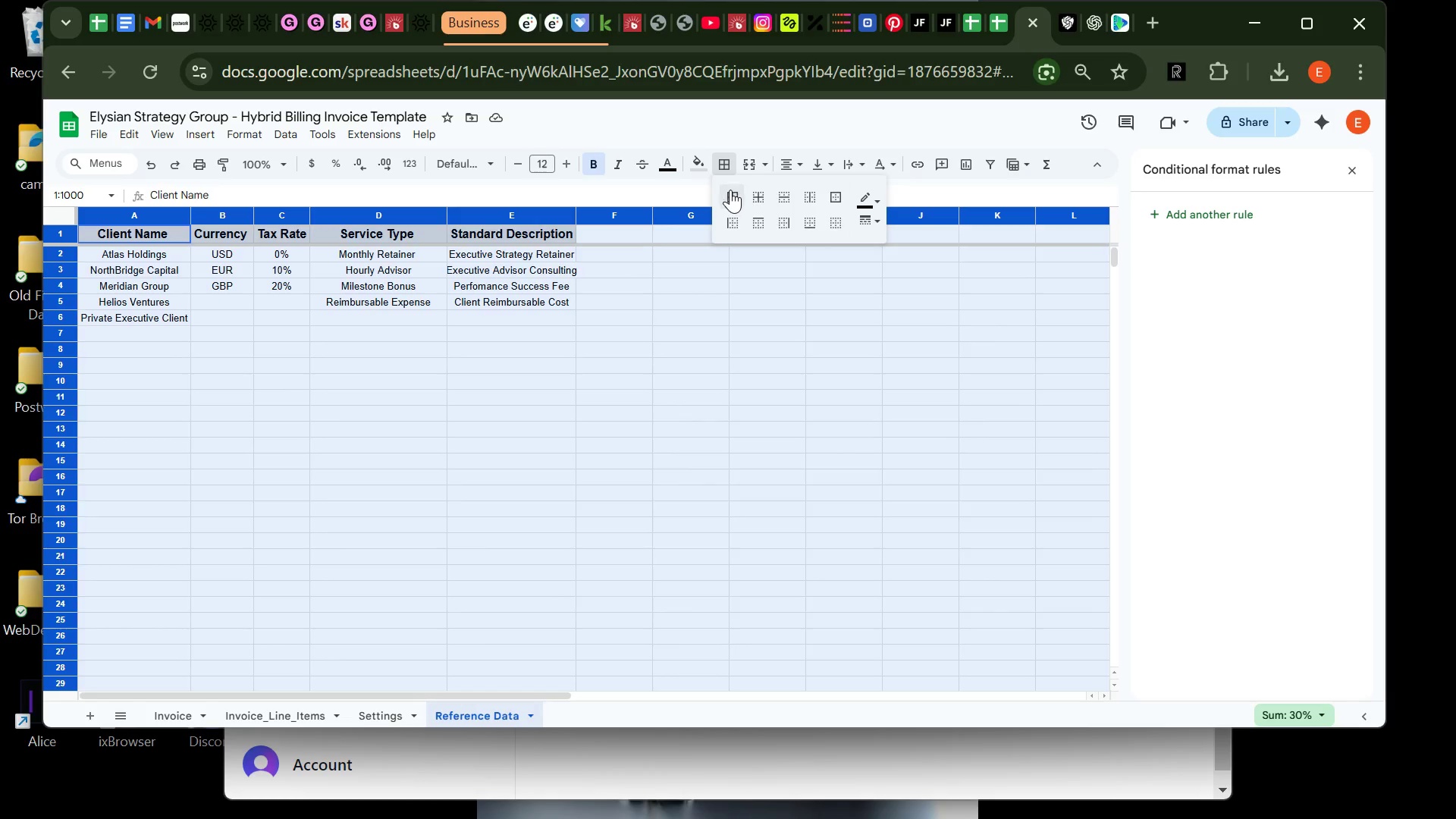 
left_click([731, 189])
 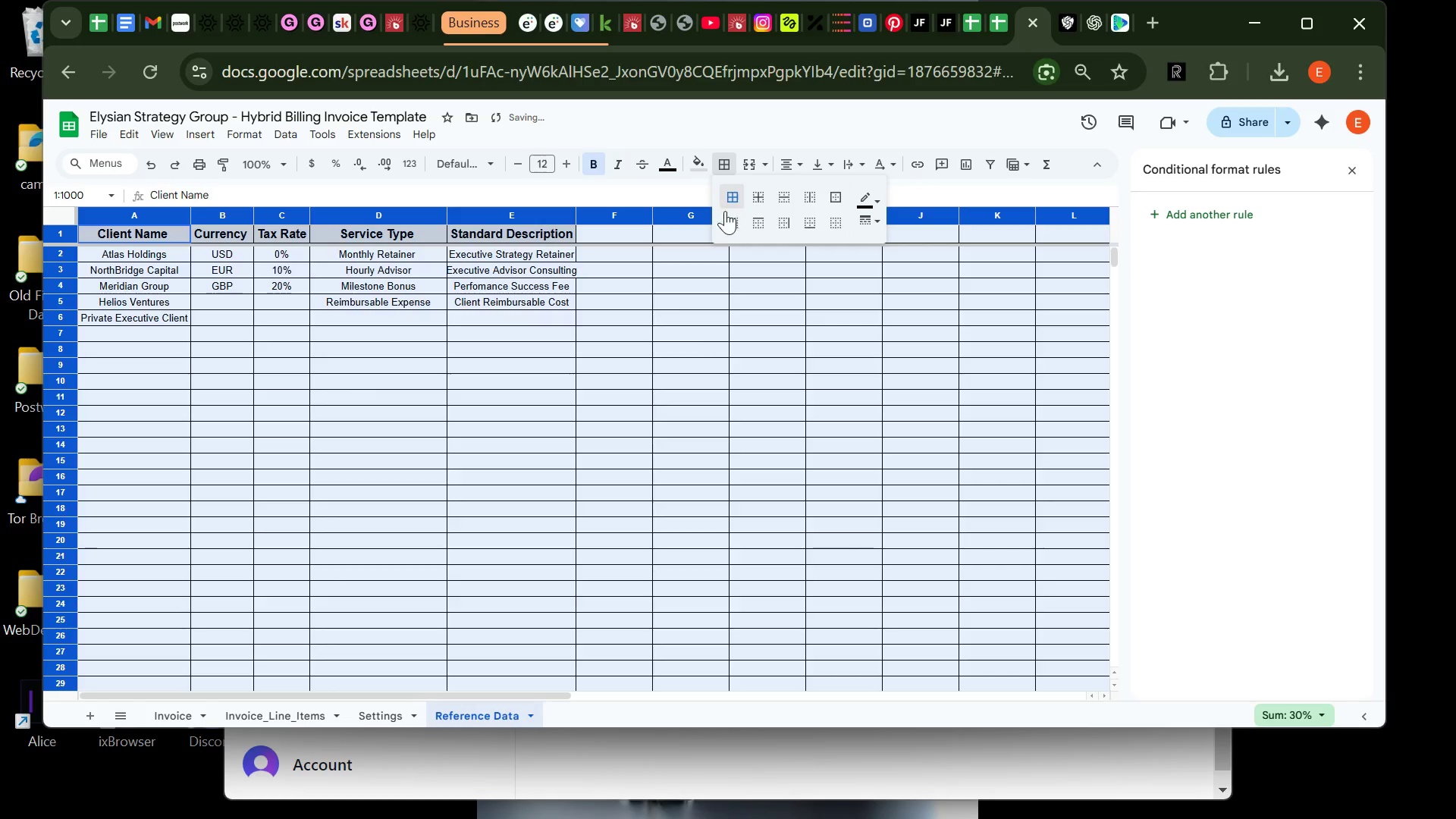 
left_click([692, 397])
 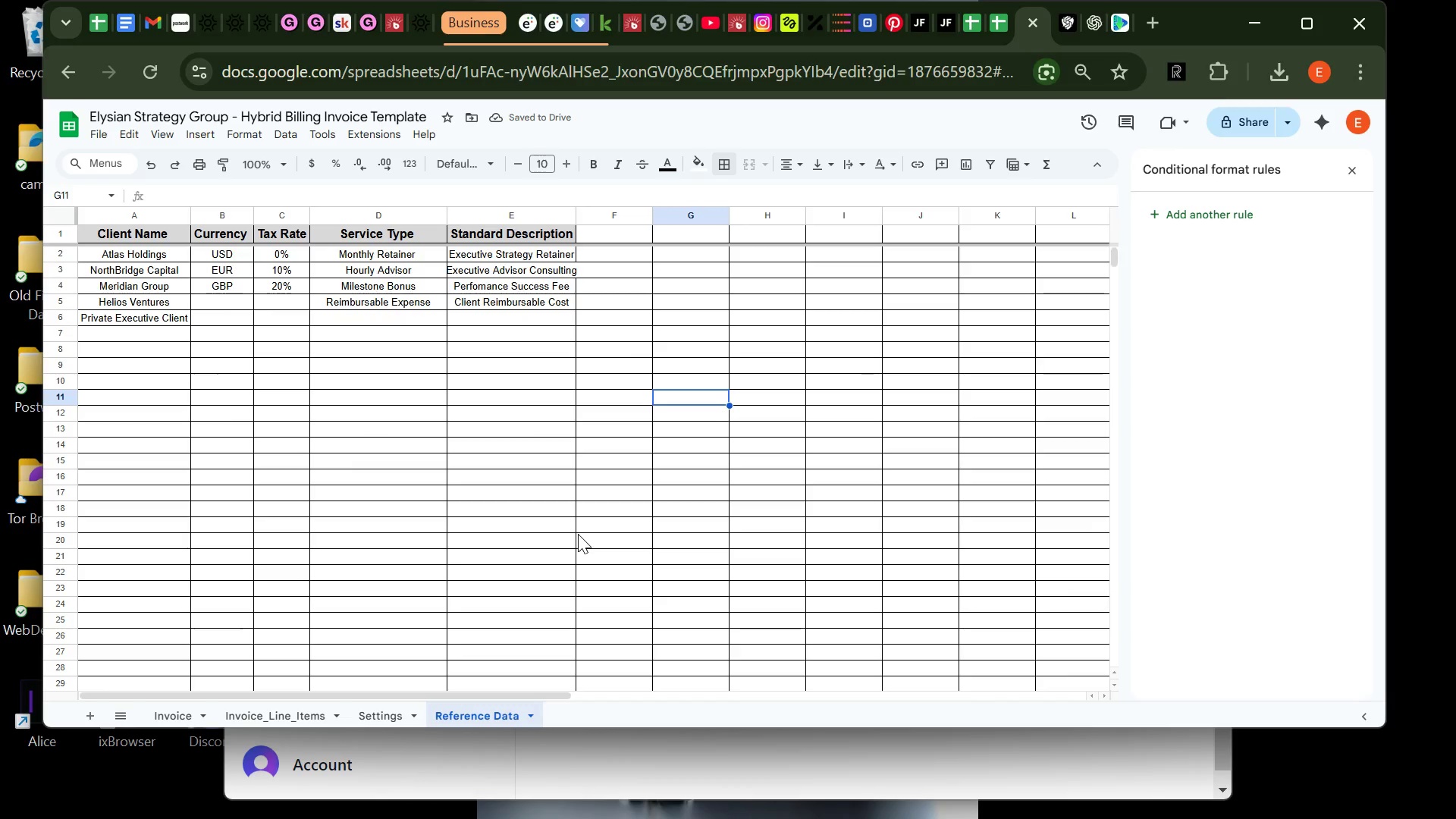 
left_click([331, 531])
 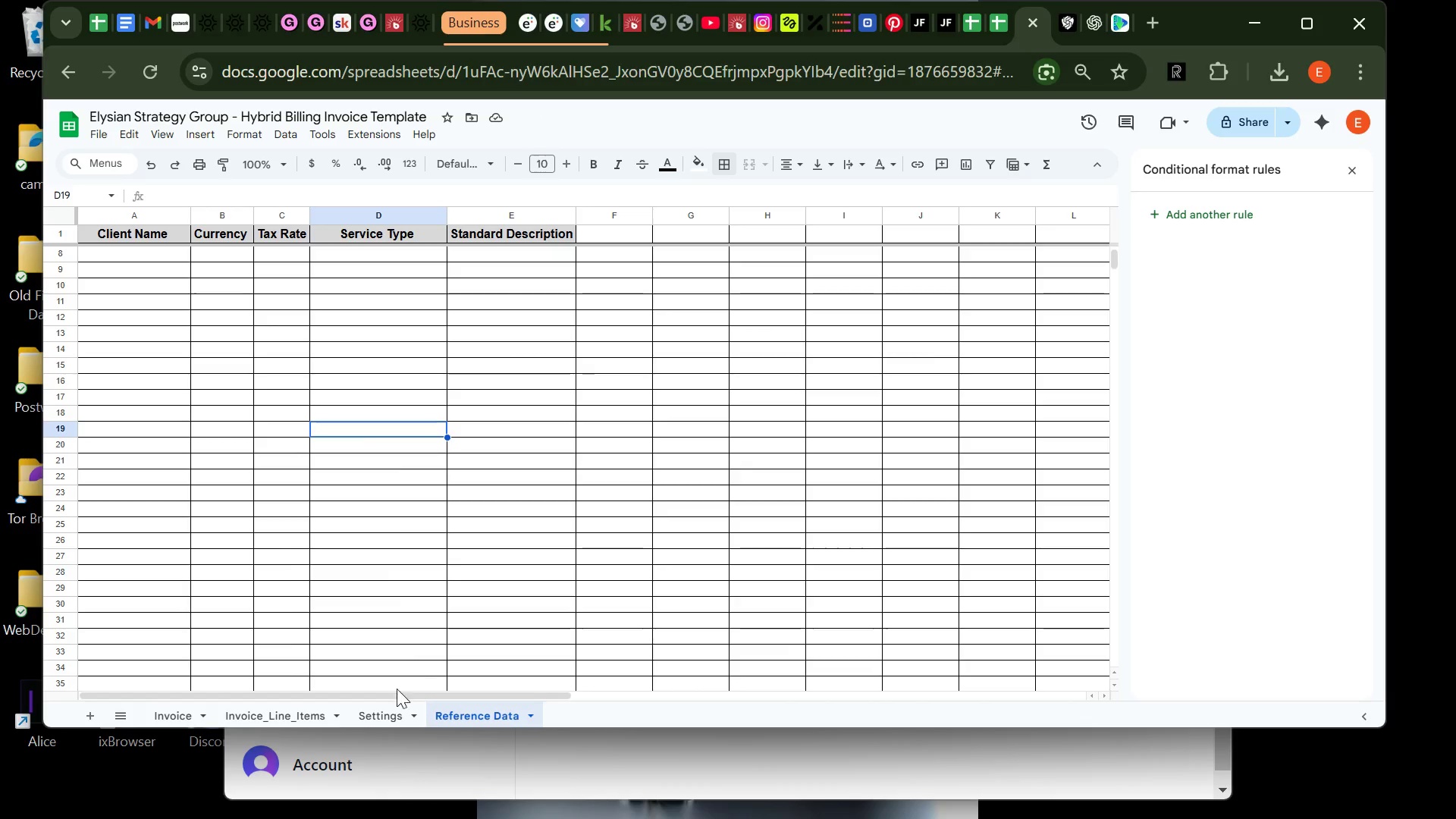 
left_click([375, 717])
 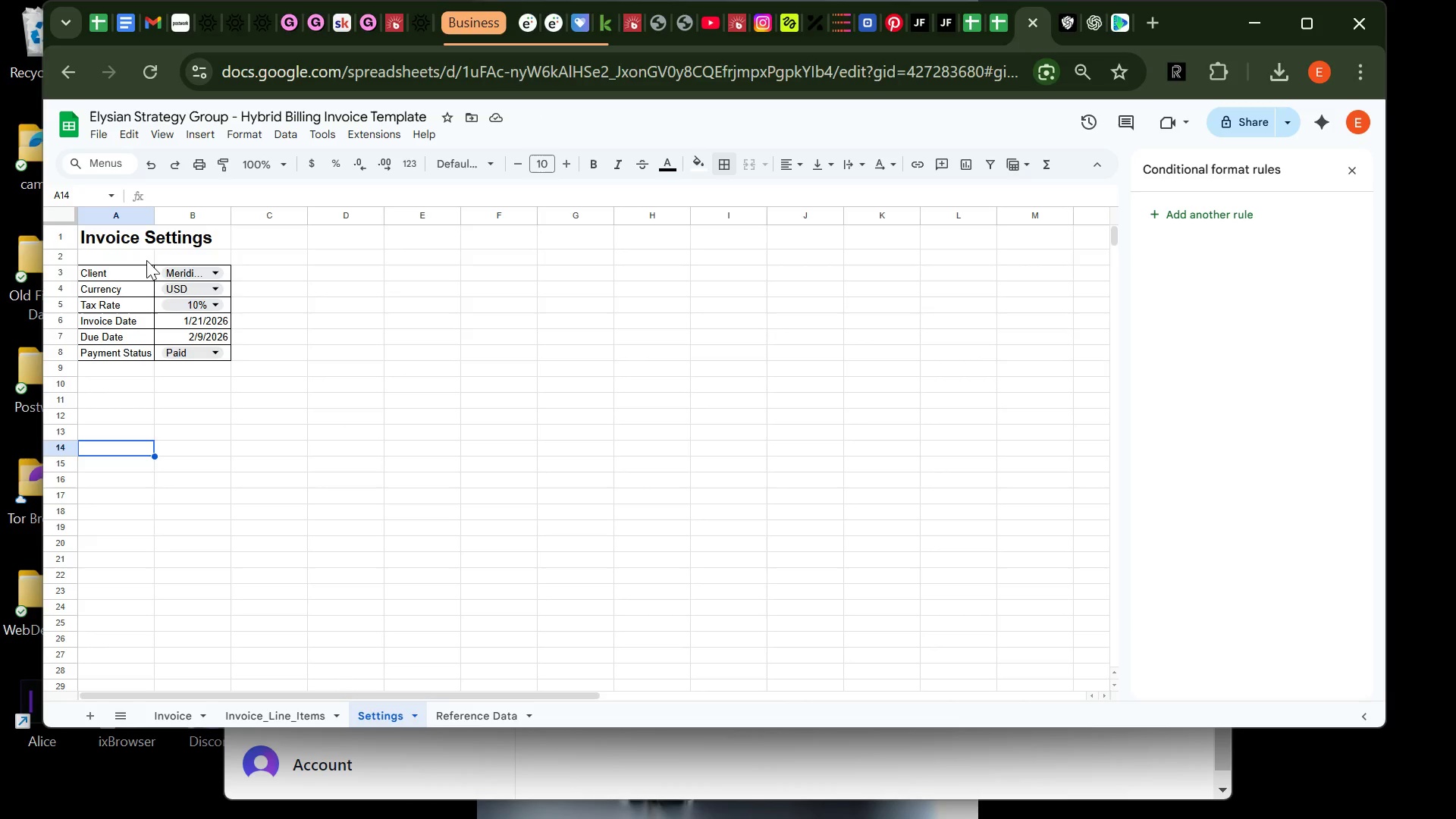 
left_click([153, 239])
 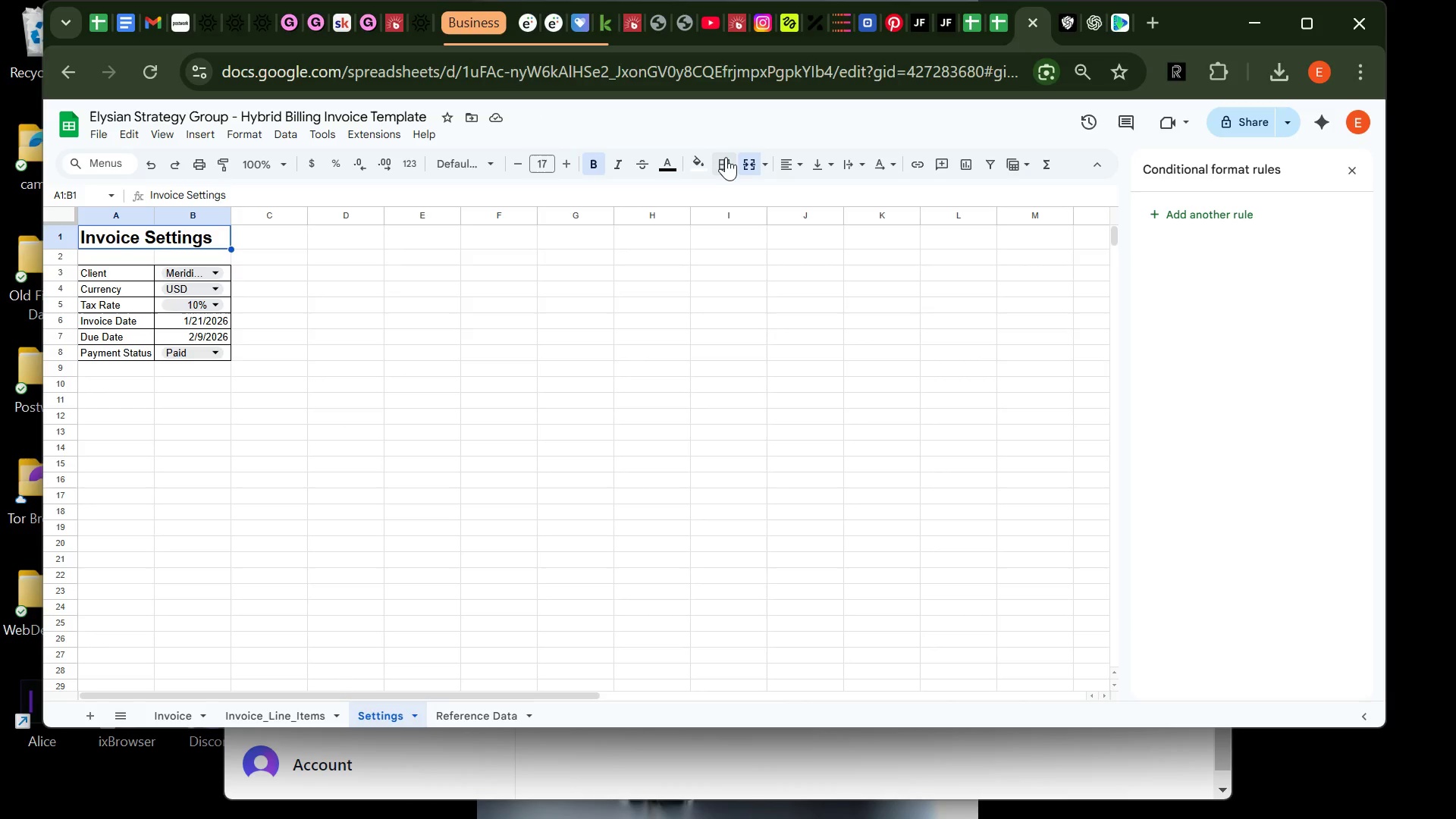 
left_click([723, 161])
 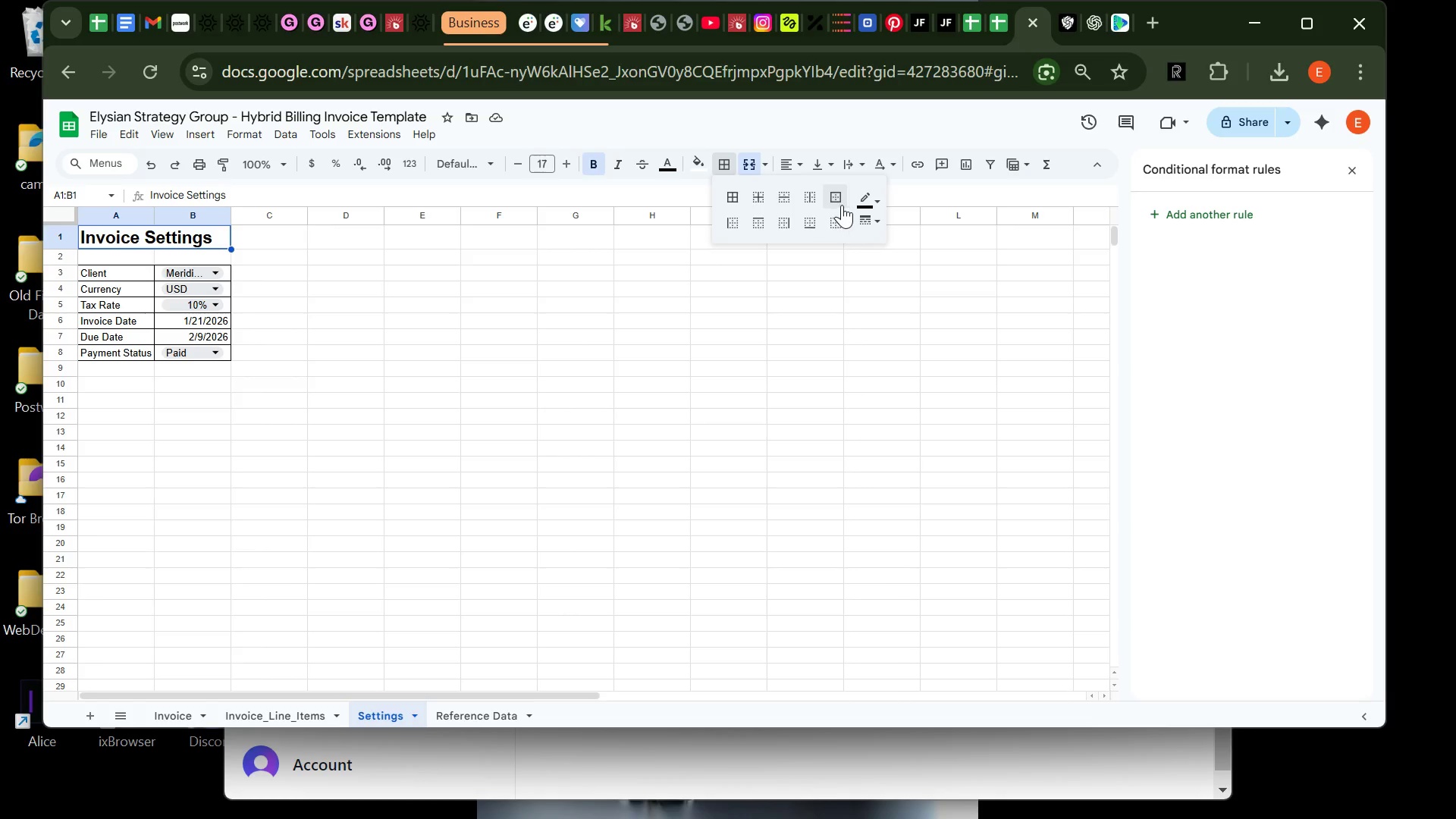 
left_click([843, 203])
 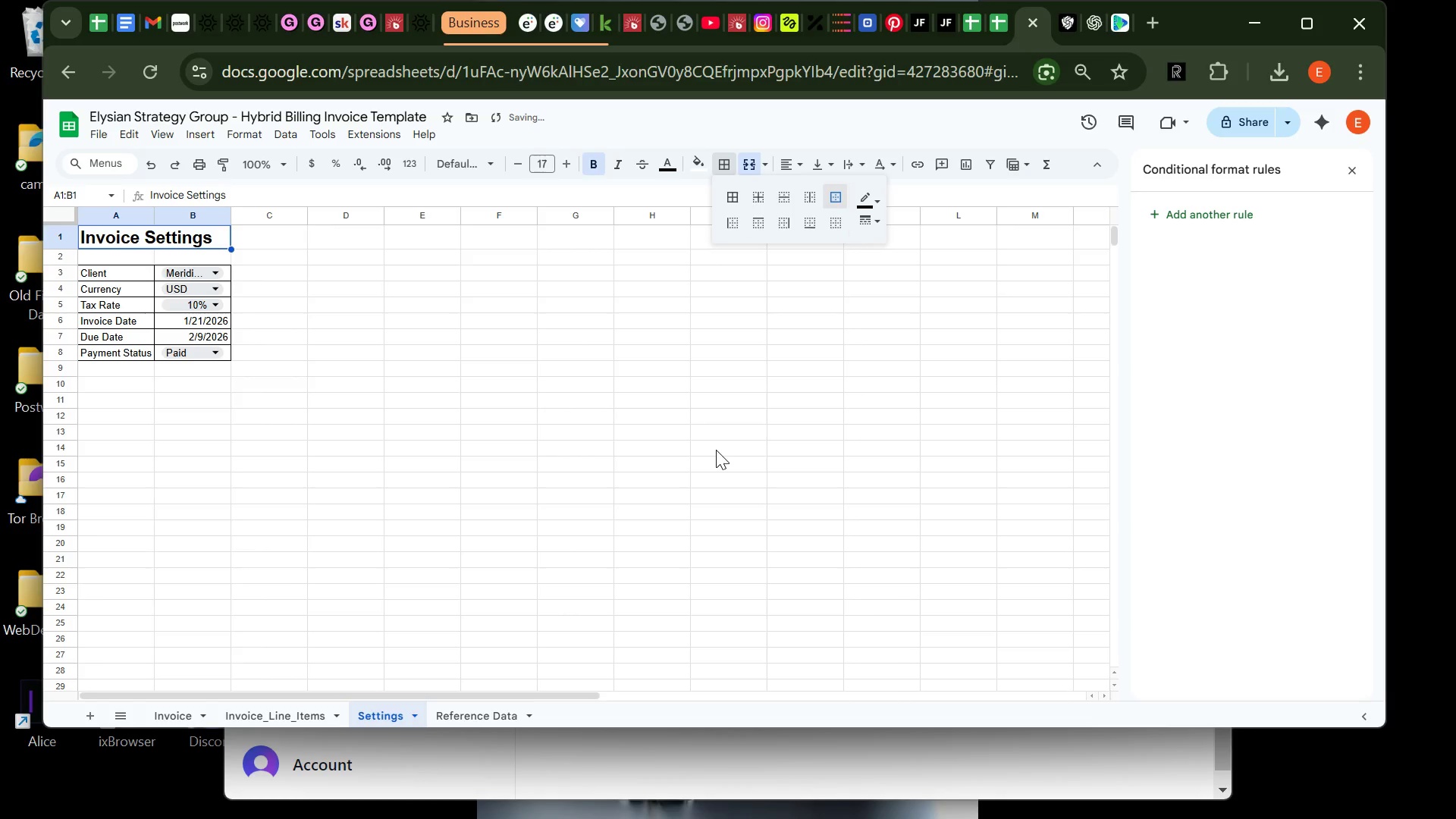 
left_click([716, 450])
 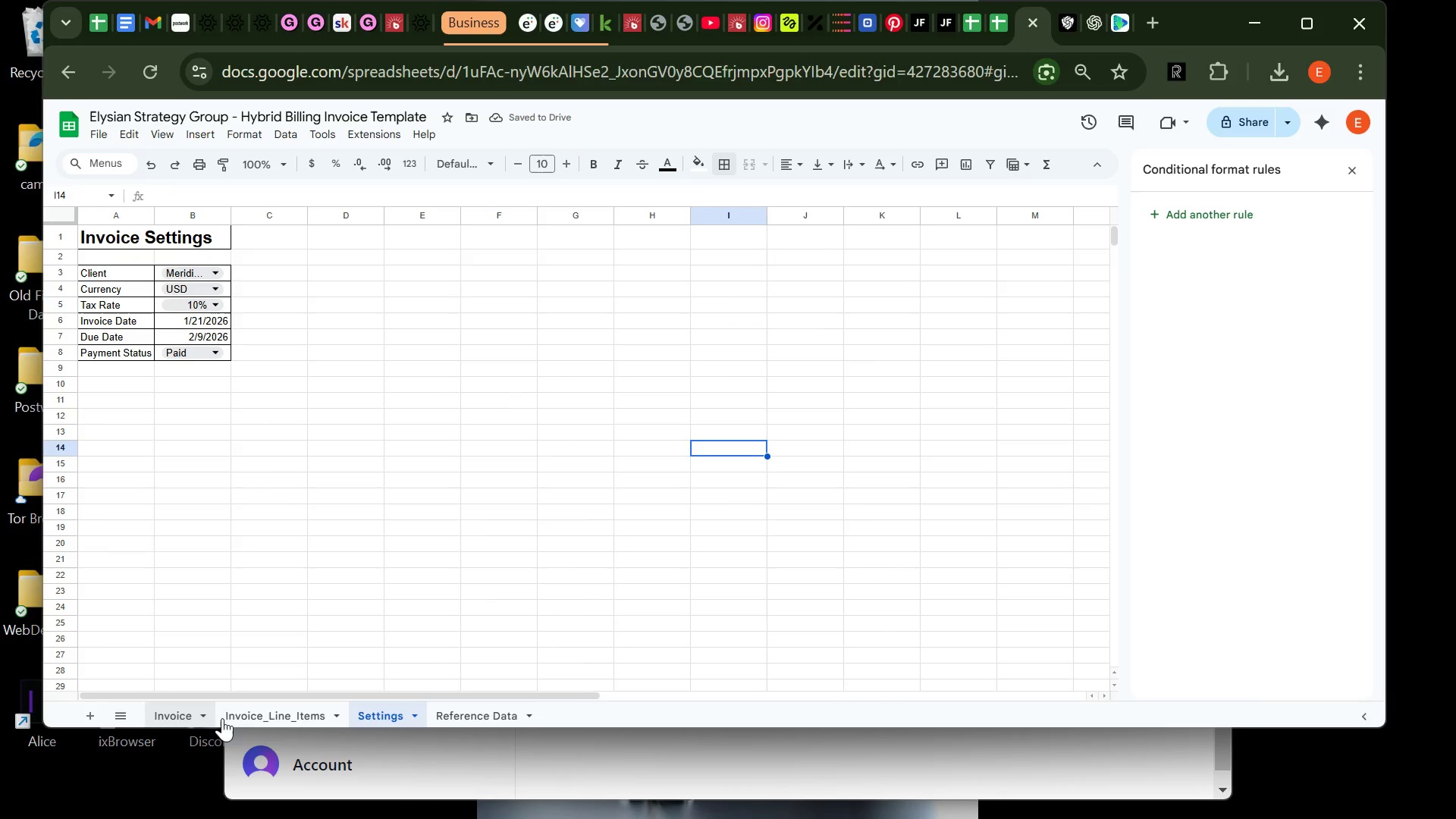 